 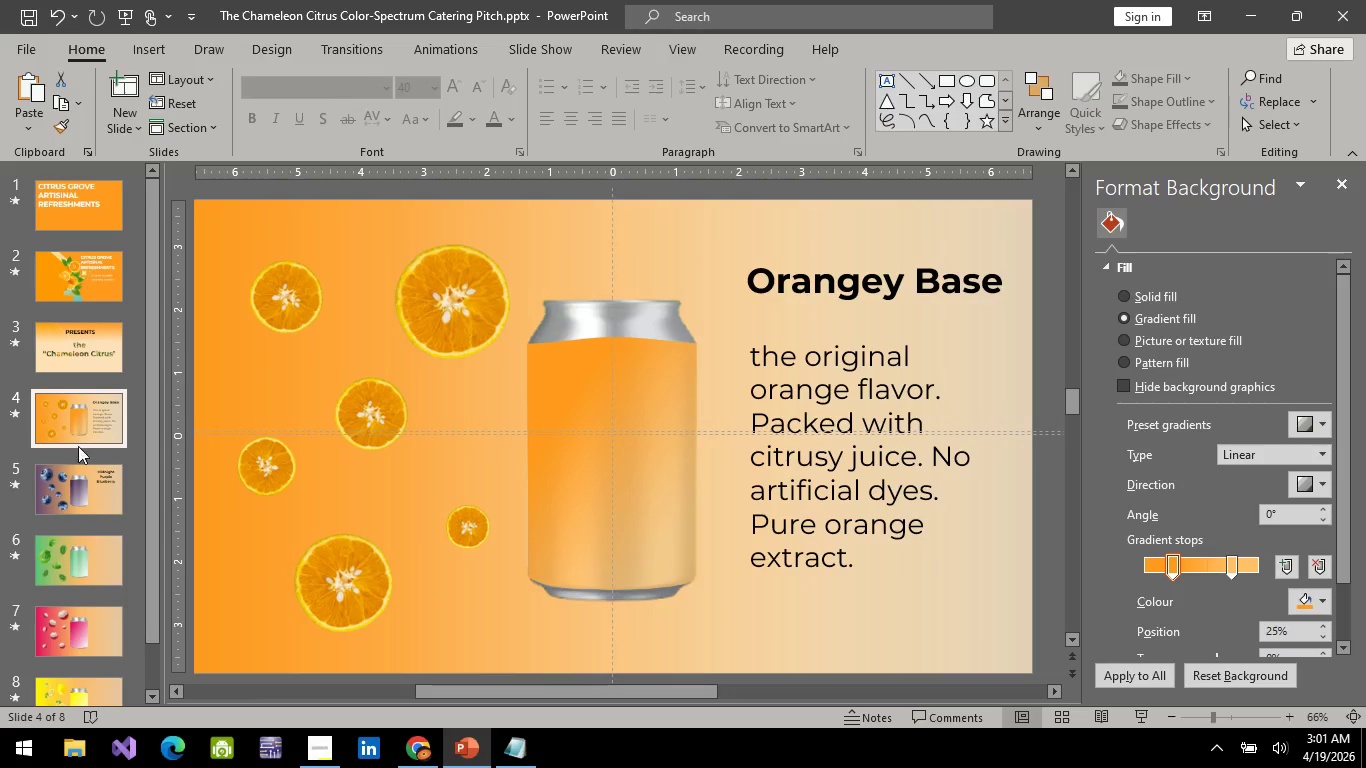 
left_click([866, 555])
 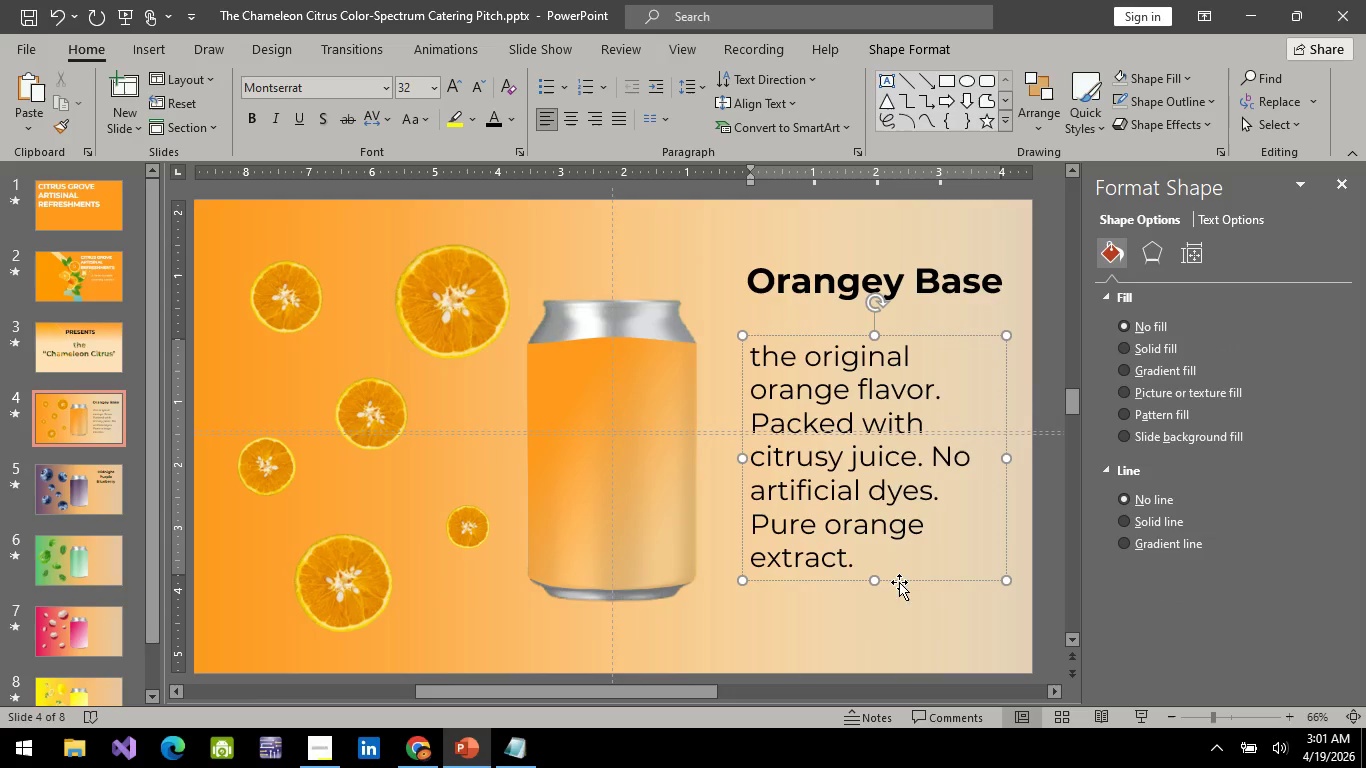 
left_click([901, 582])
 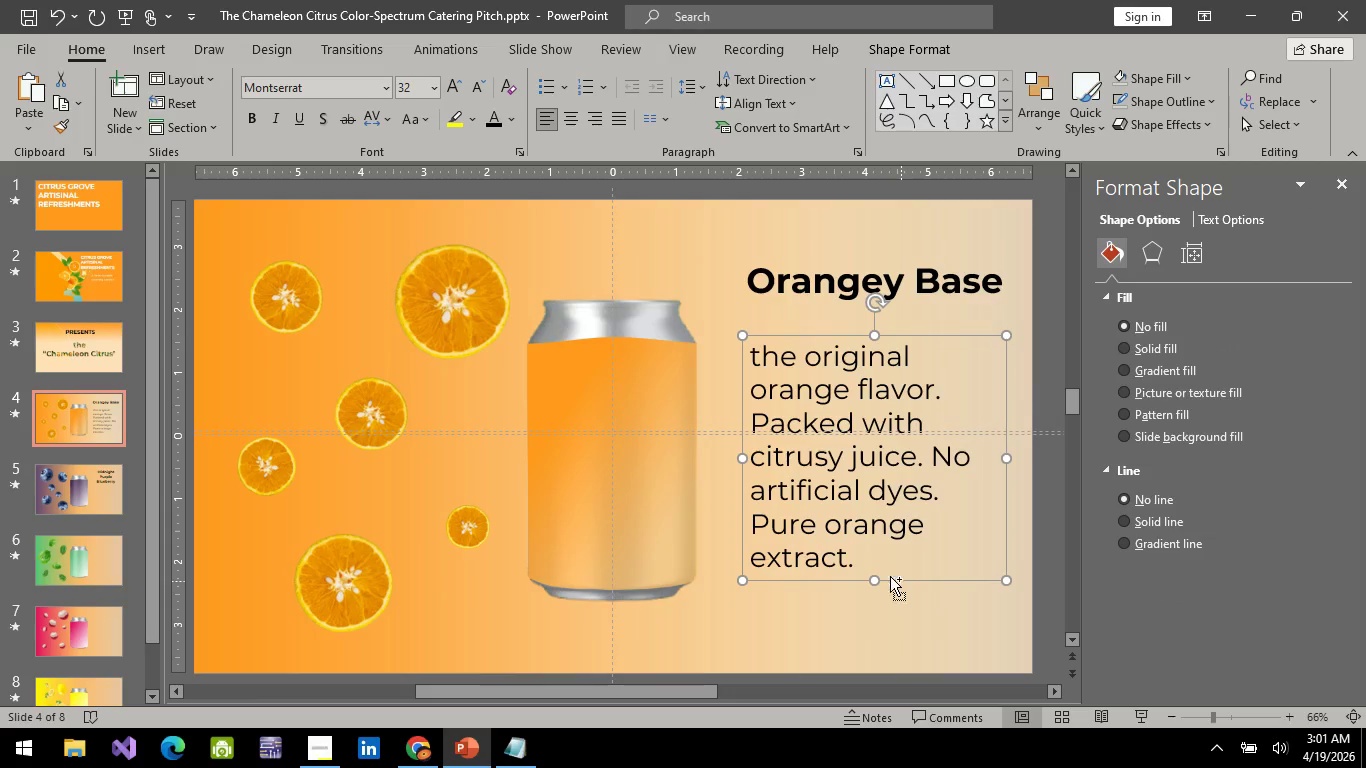 
key(Control+ControlLeft)
 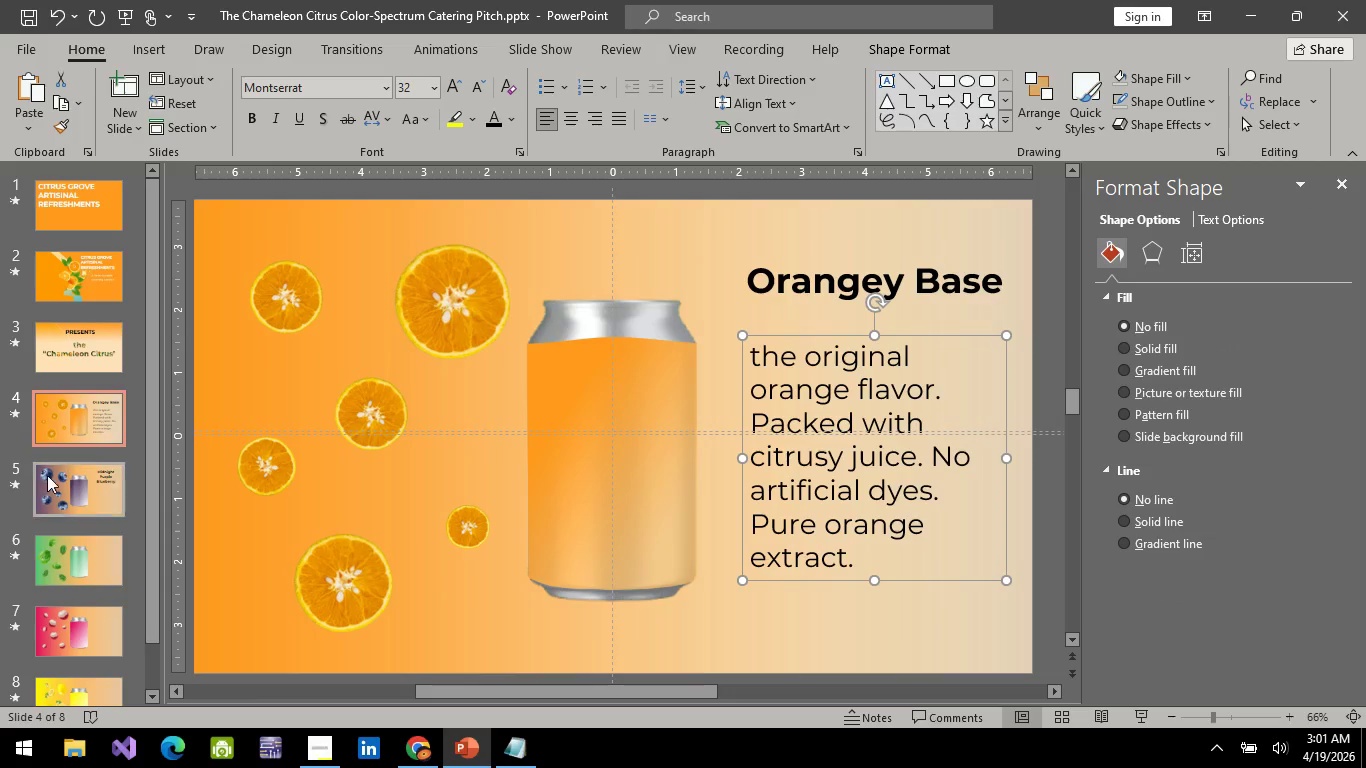 
left_click([46, 475])
 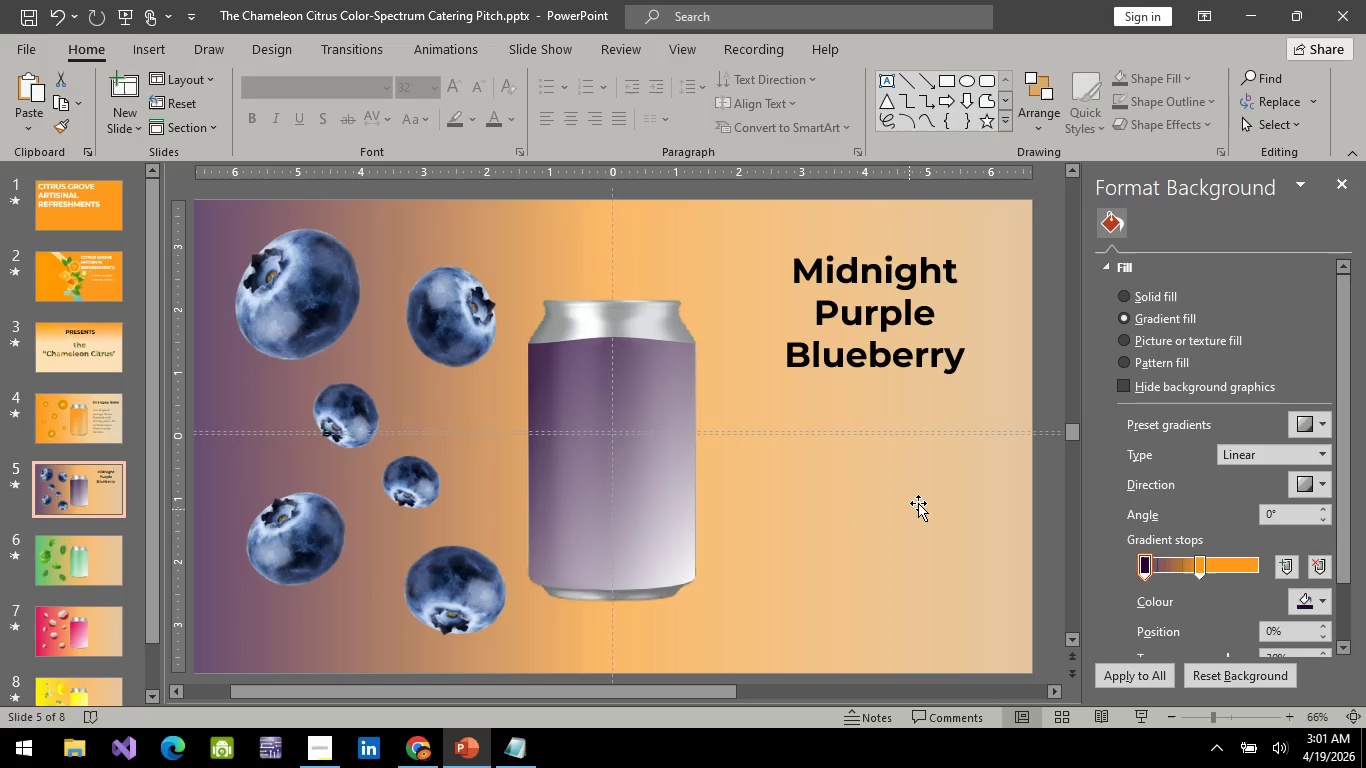 
key(Control+V)
 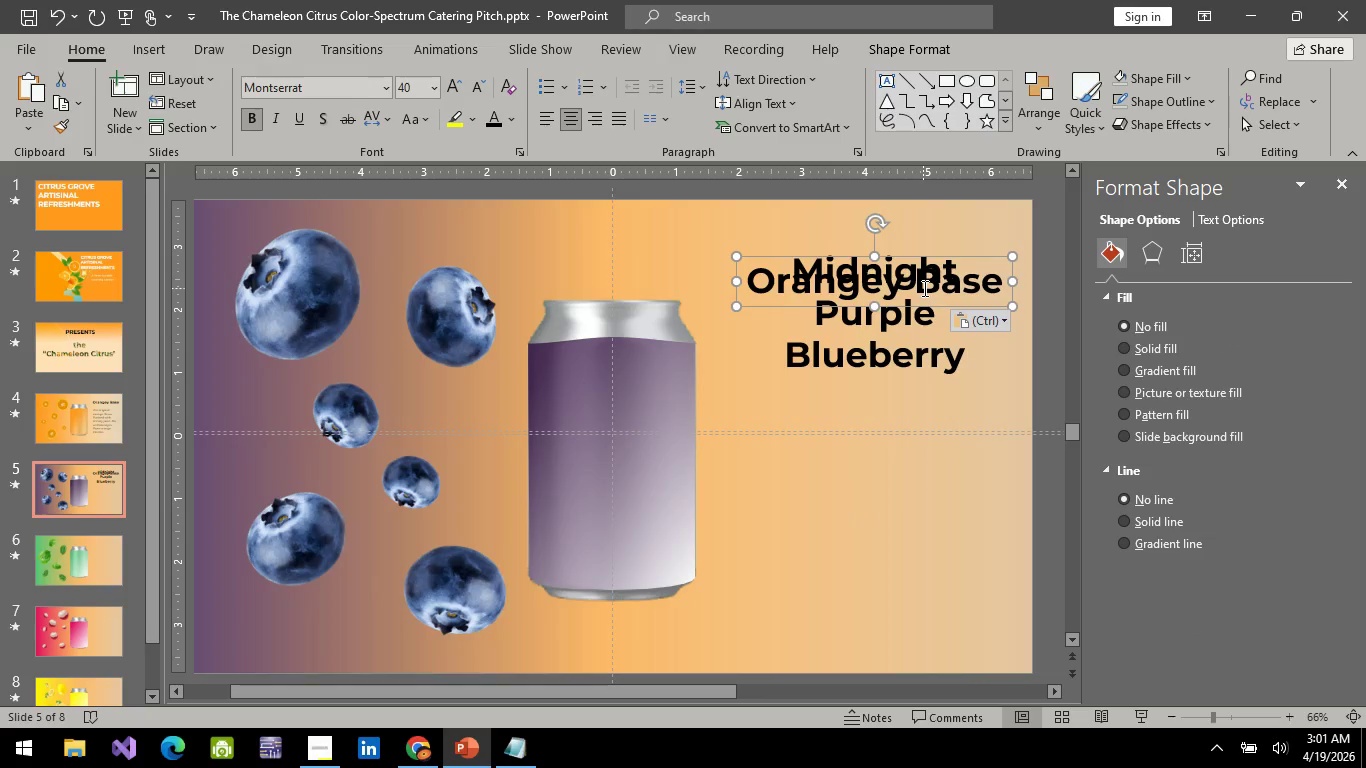 
key(Control+Z)
 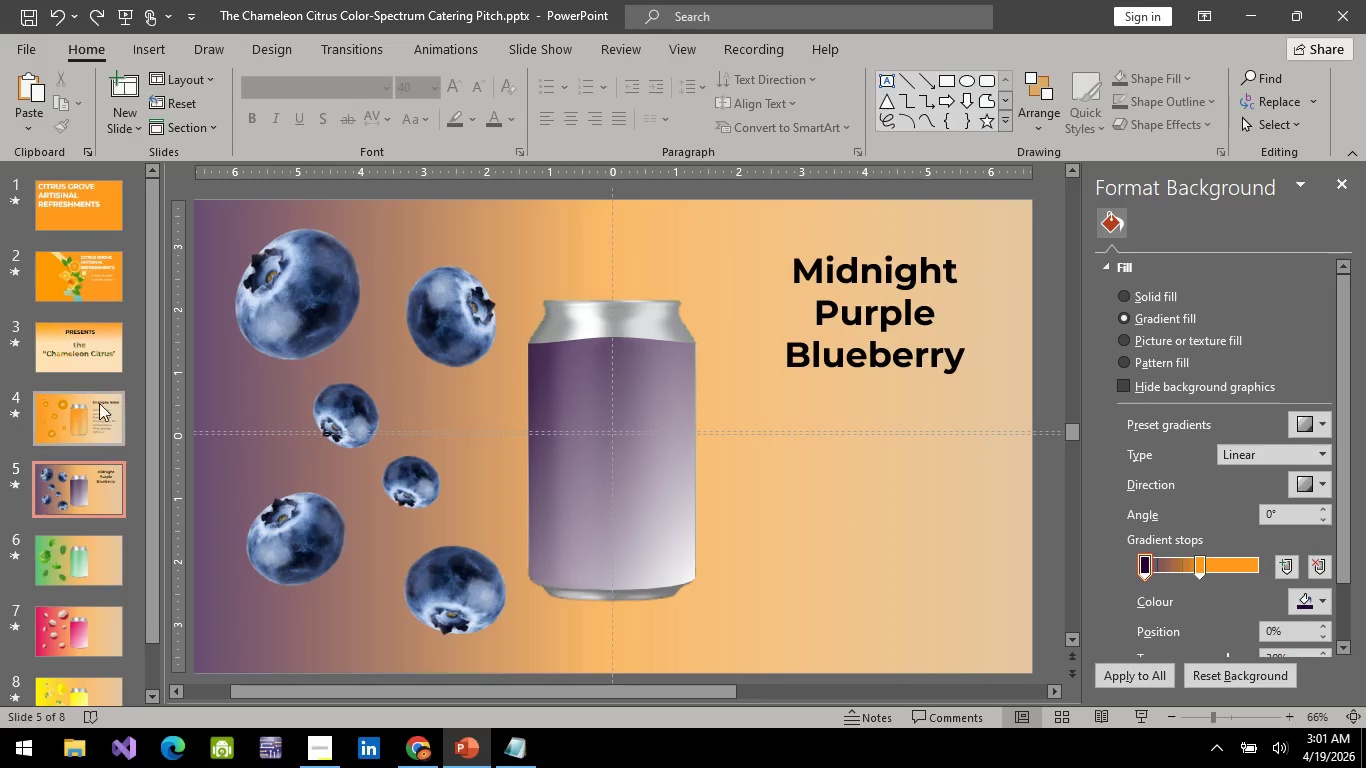 
left_click([99, 397])
 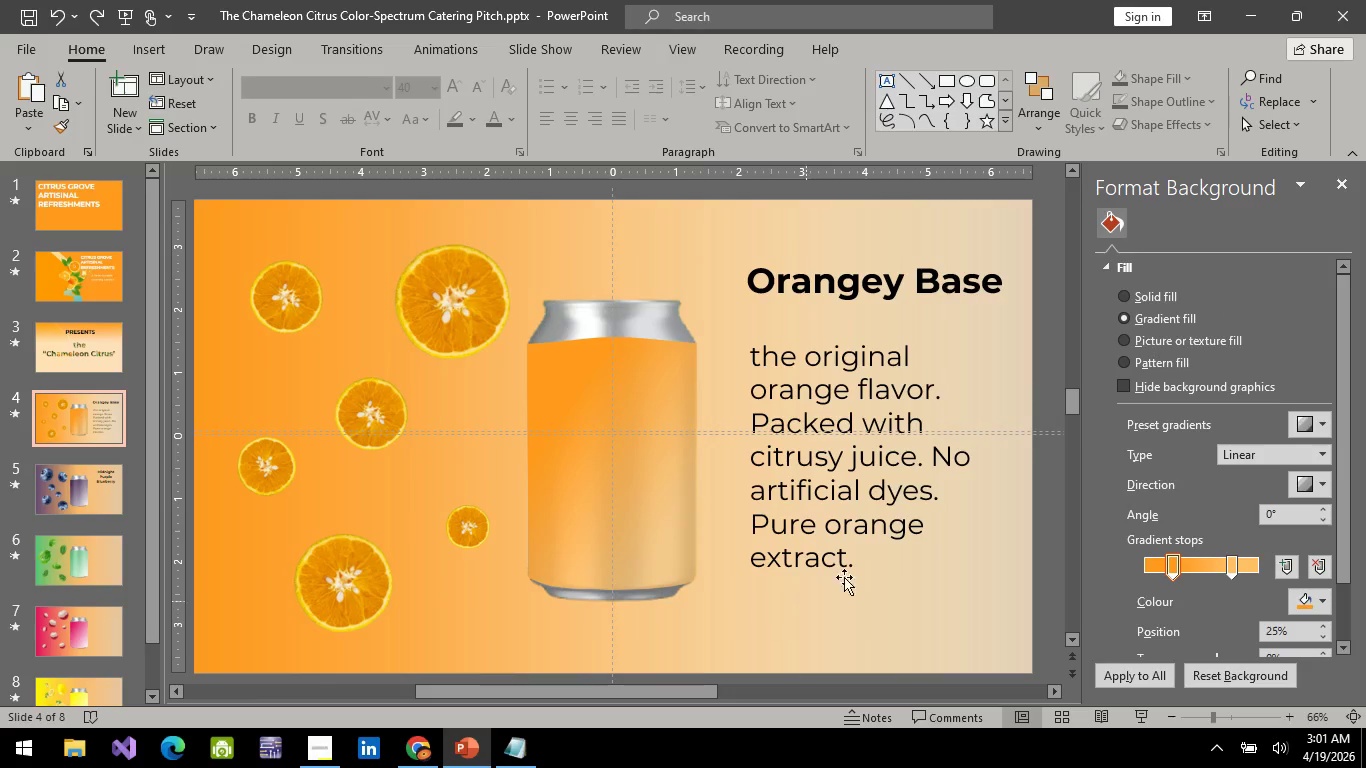 
left_click([866, 569])
 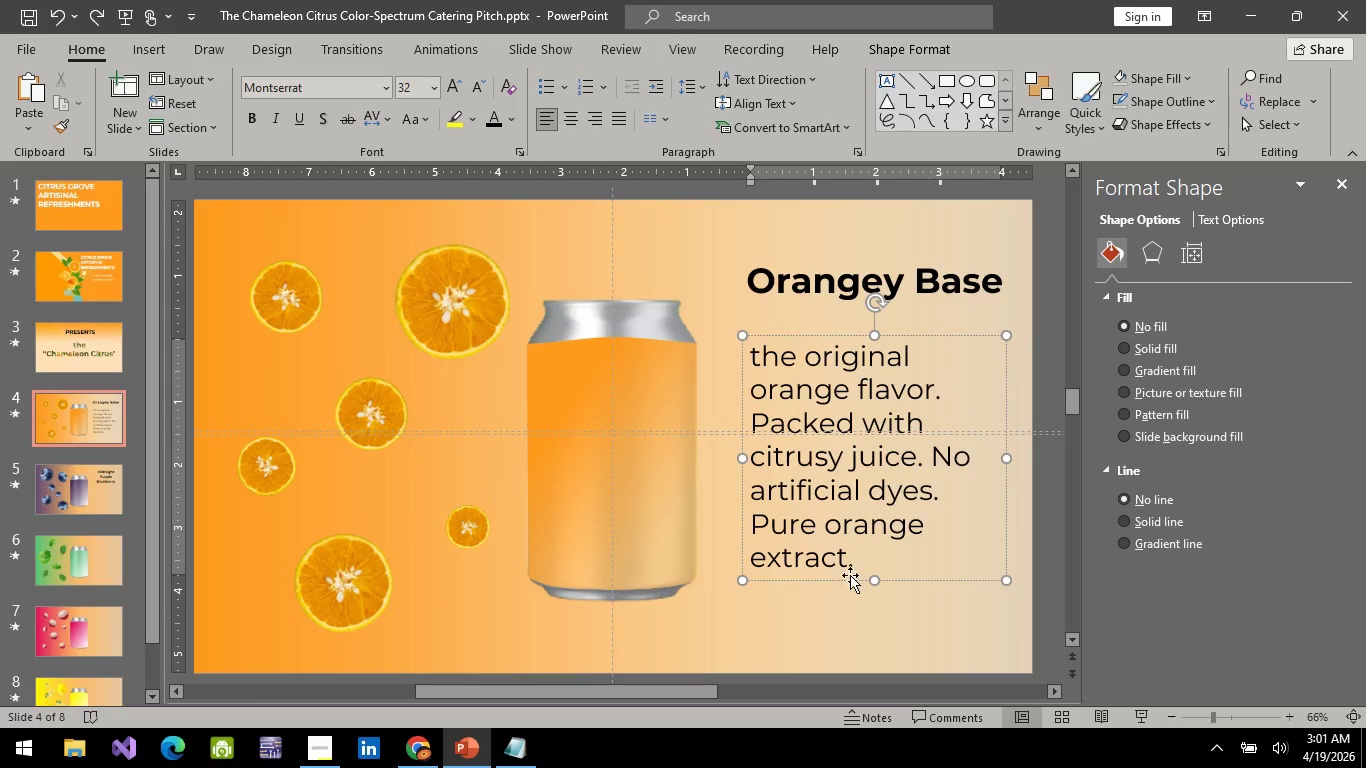 
left_click([845, 582])
 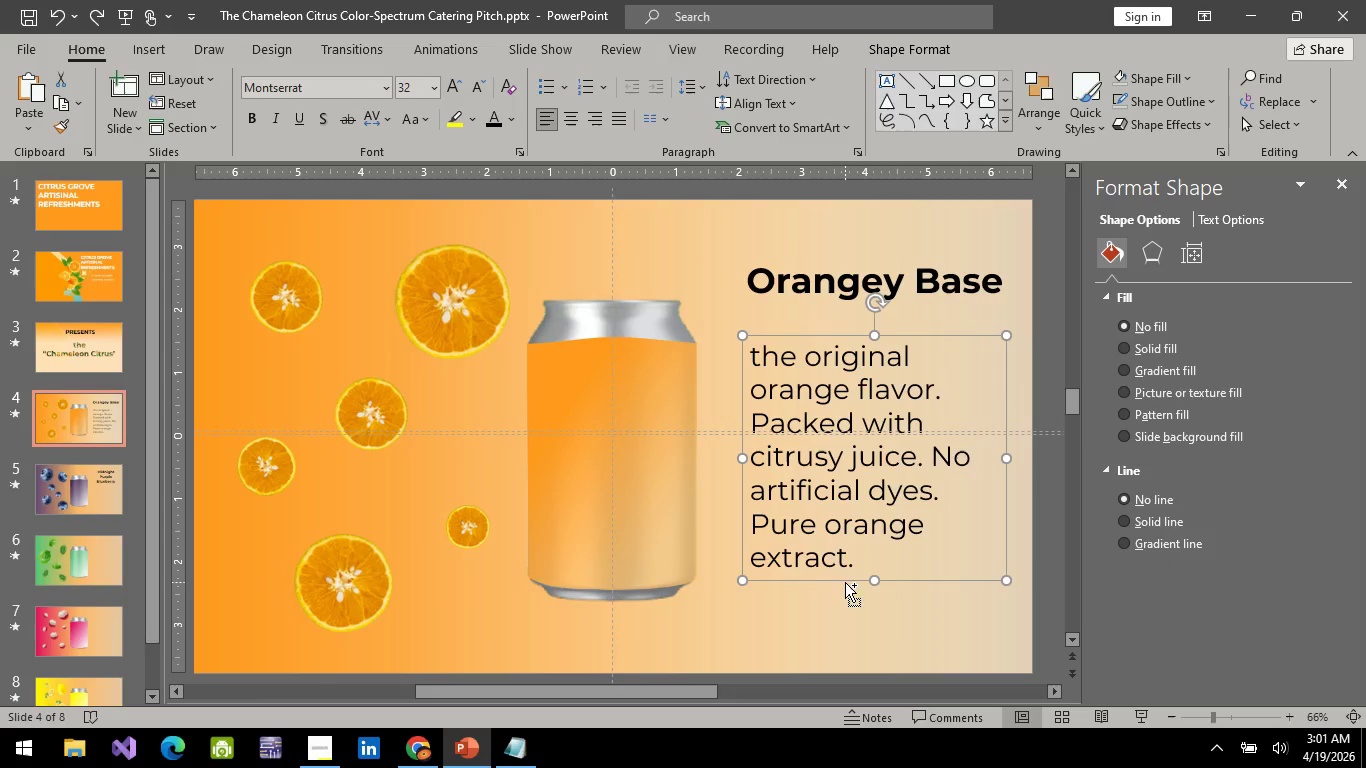 
key(Control+C)
 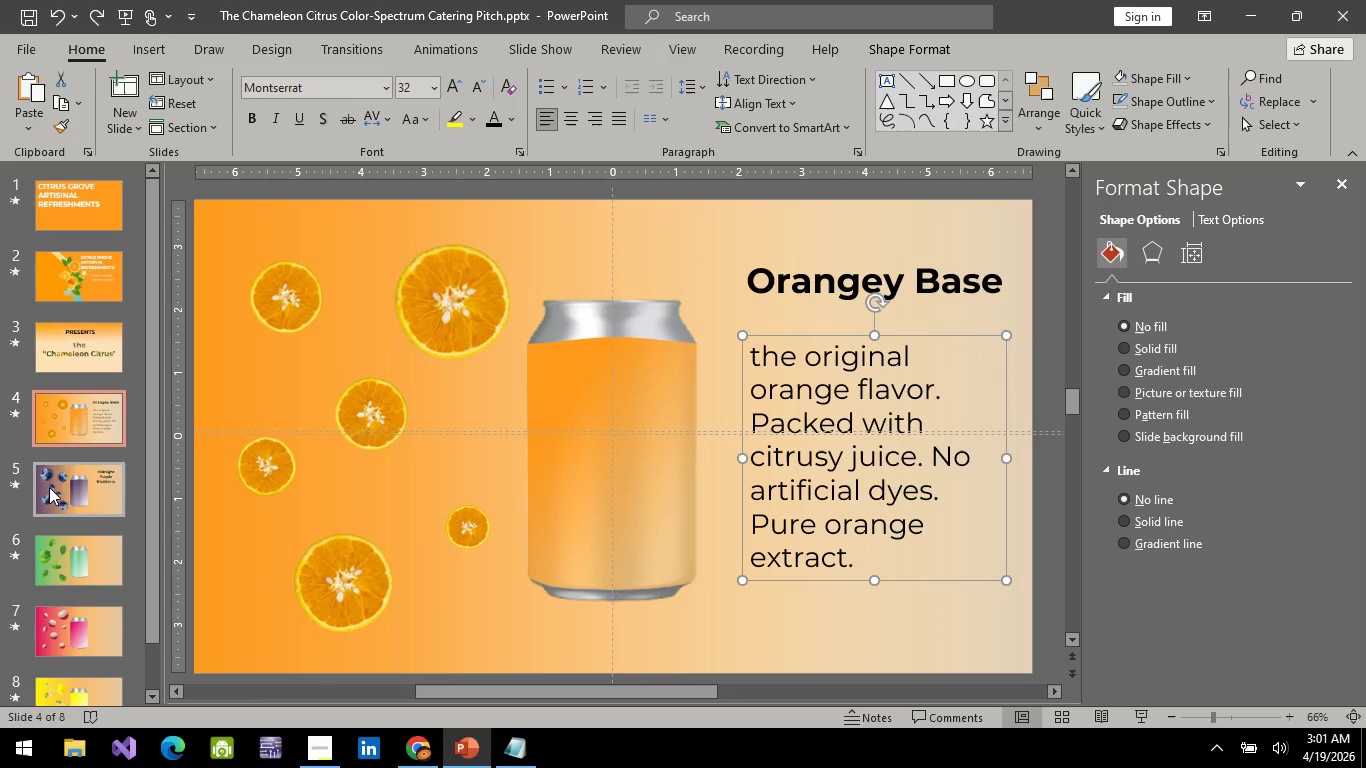 
left_click([71, 478])
 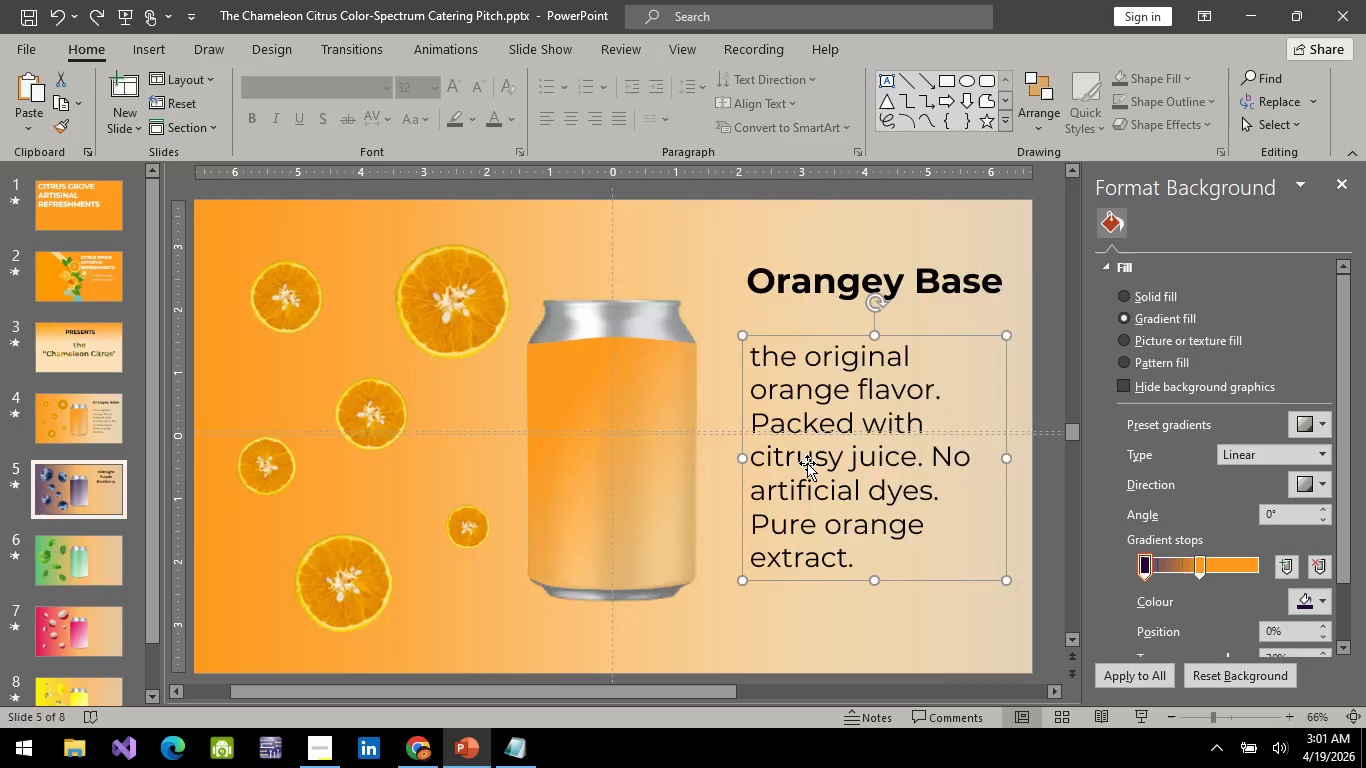 
key(Control+V)
 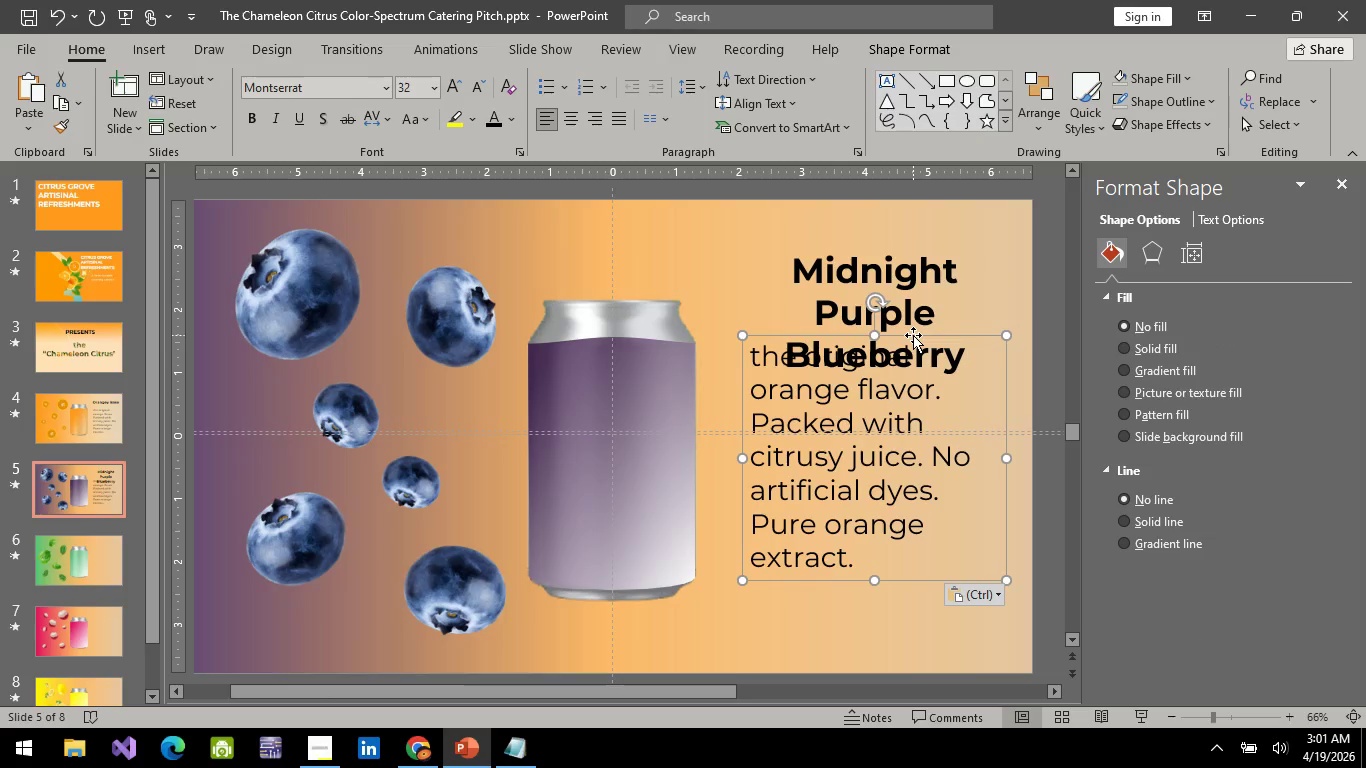 
left_click_drag(start_coordinate=[913, 335], to_coordinate=[909, 381])
 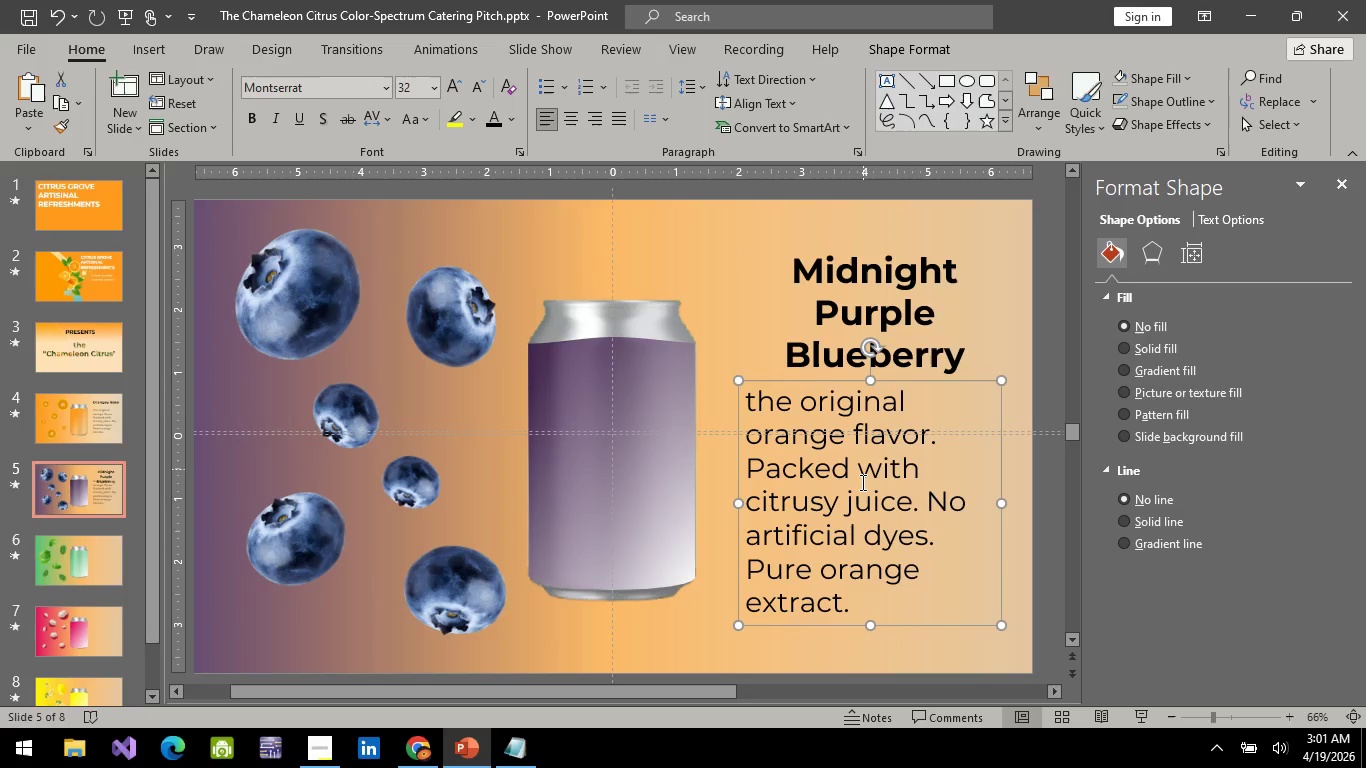 
left_click([861, 482])
 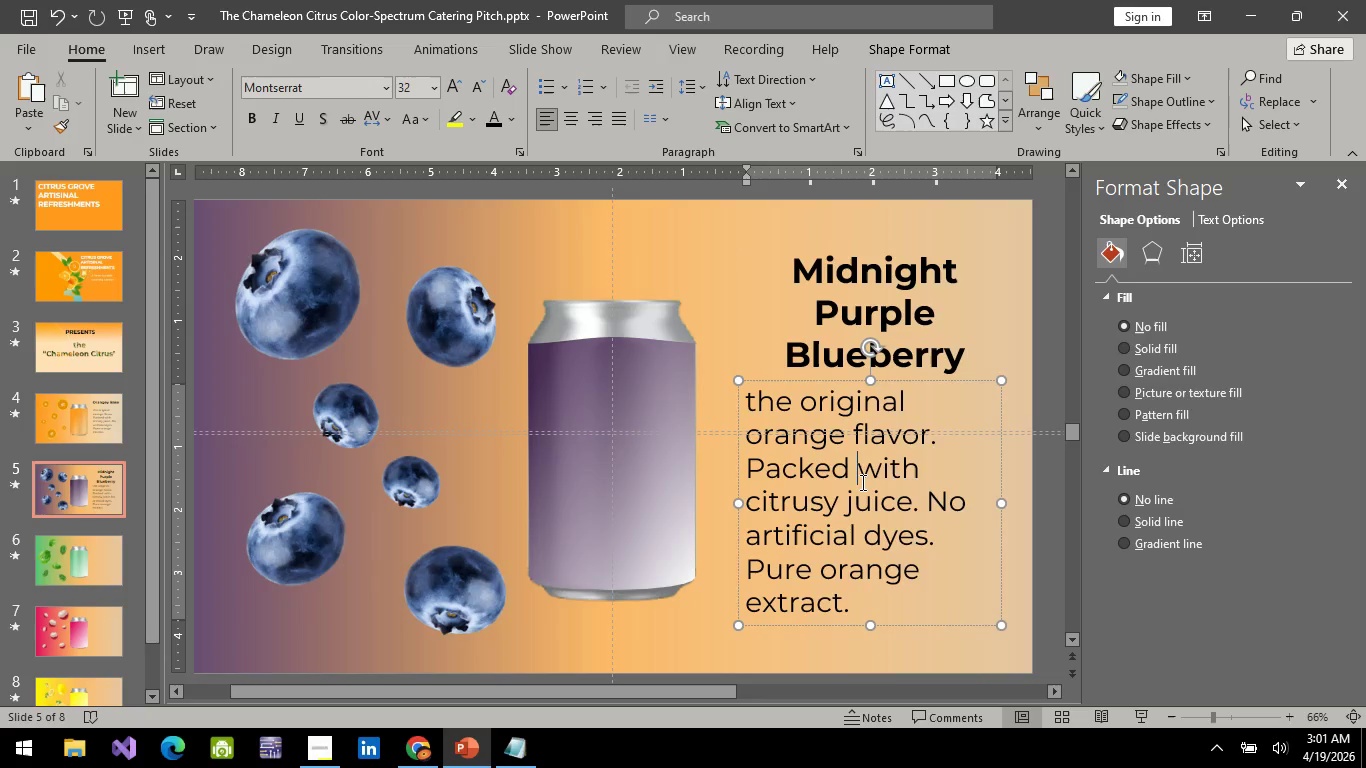 
key(Control+A)
 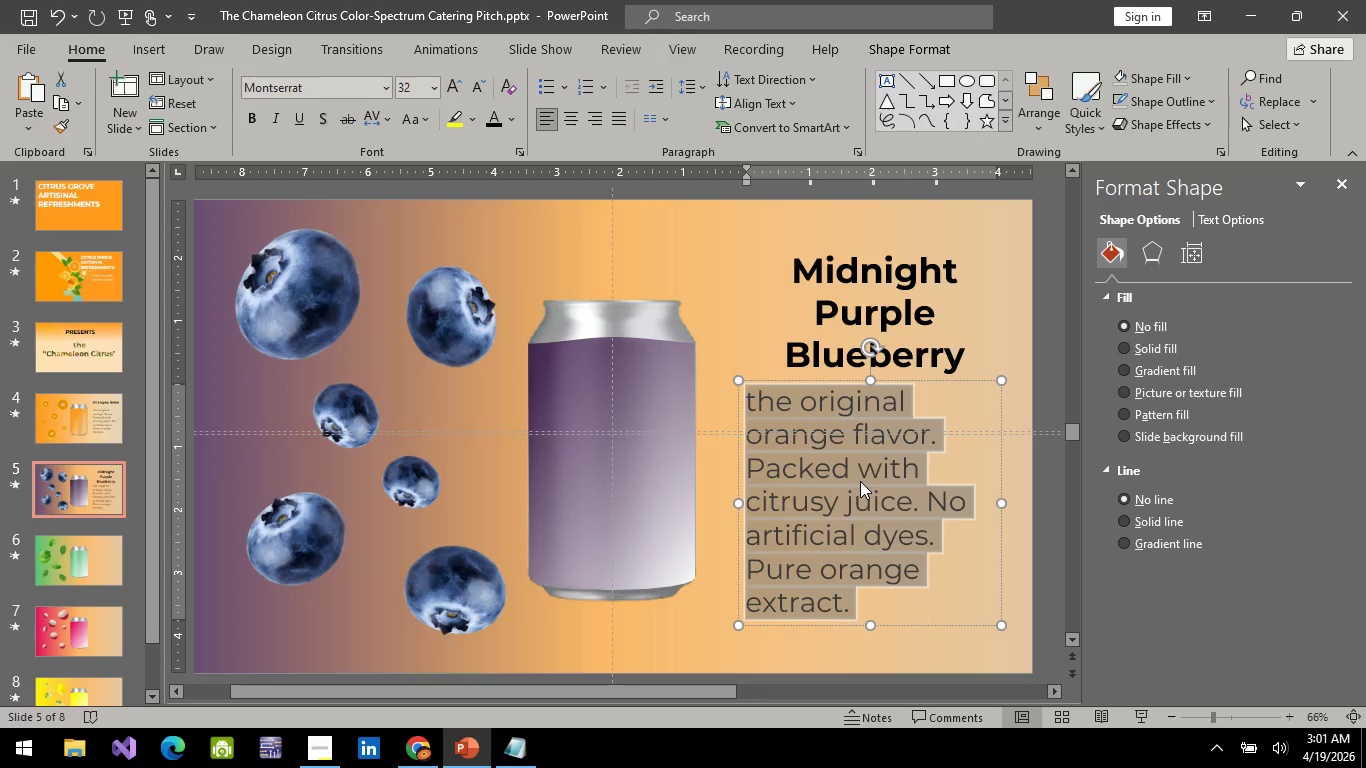 
type(made)
 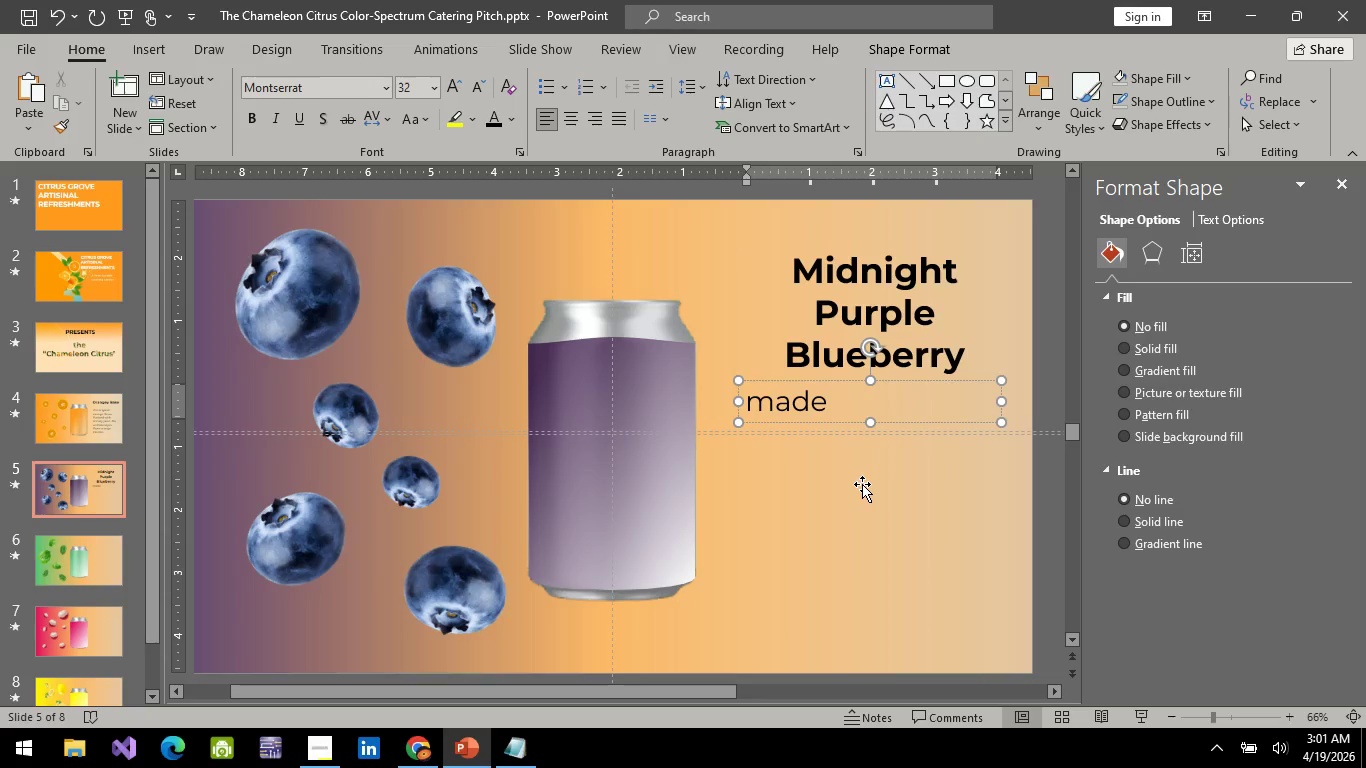 
type( t)
key(Backspace)
type(MADE)
key(Backspace)
key(Backspace)
key(Backspace)
key(Backspace)
type(made orange, but in blueberry)
 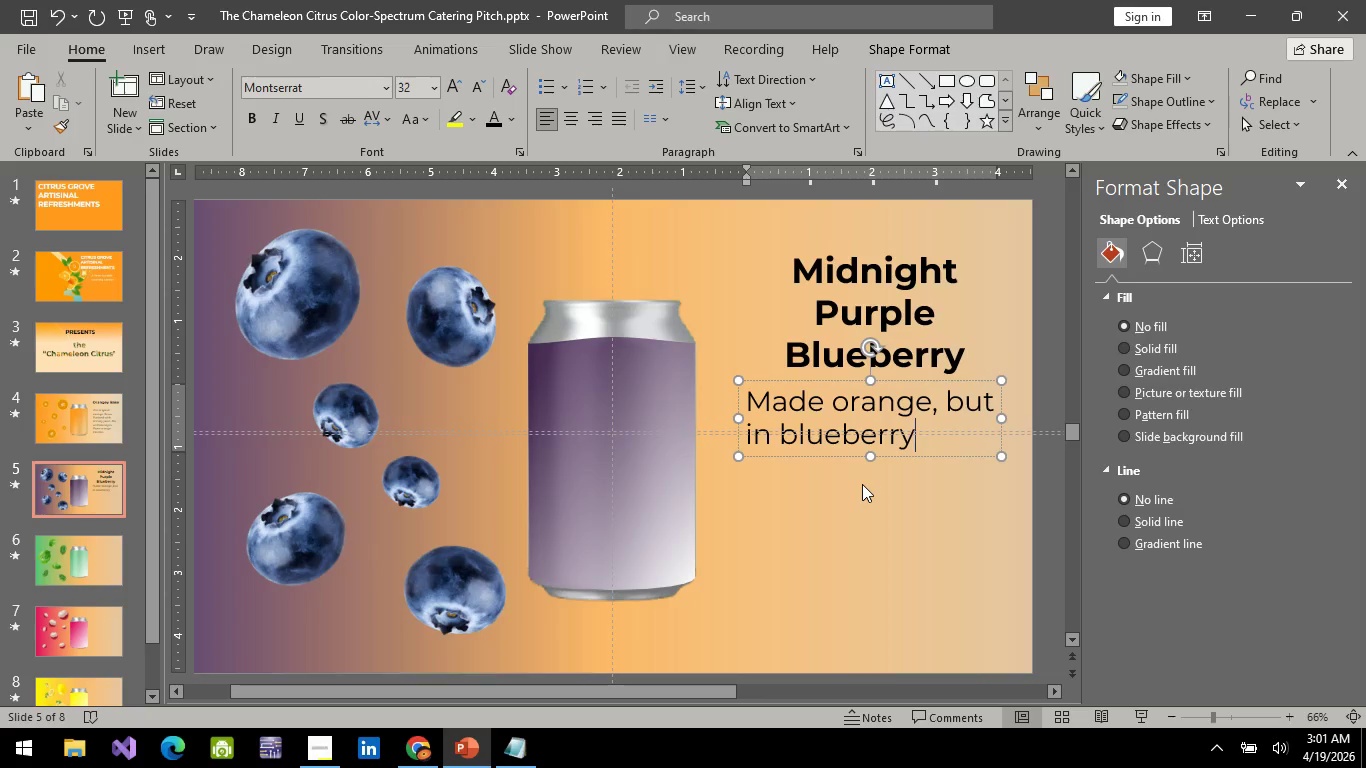 
type(, exprei)
key(Backspace)
key(Backspace)
type(ience the taste of ra)
key(Backspace)
key(Backspace)
type(orange in different)
 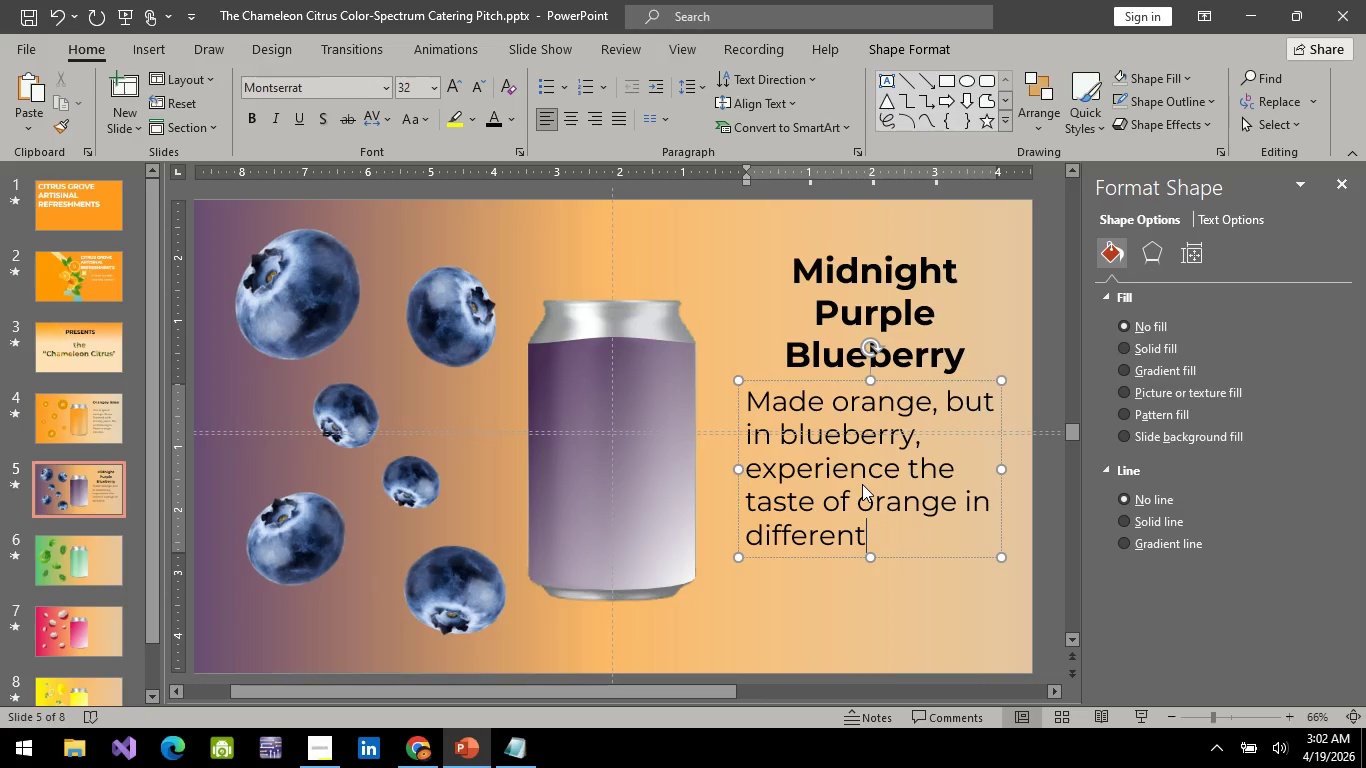 
key(Control+ControlLeft)
 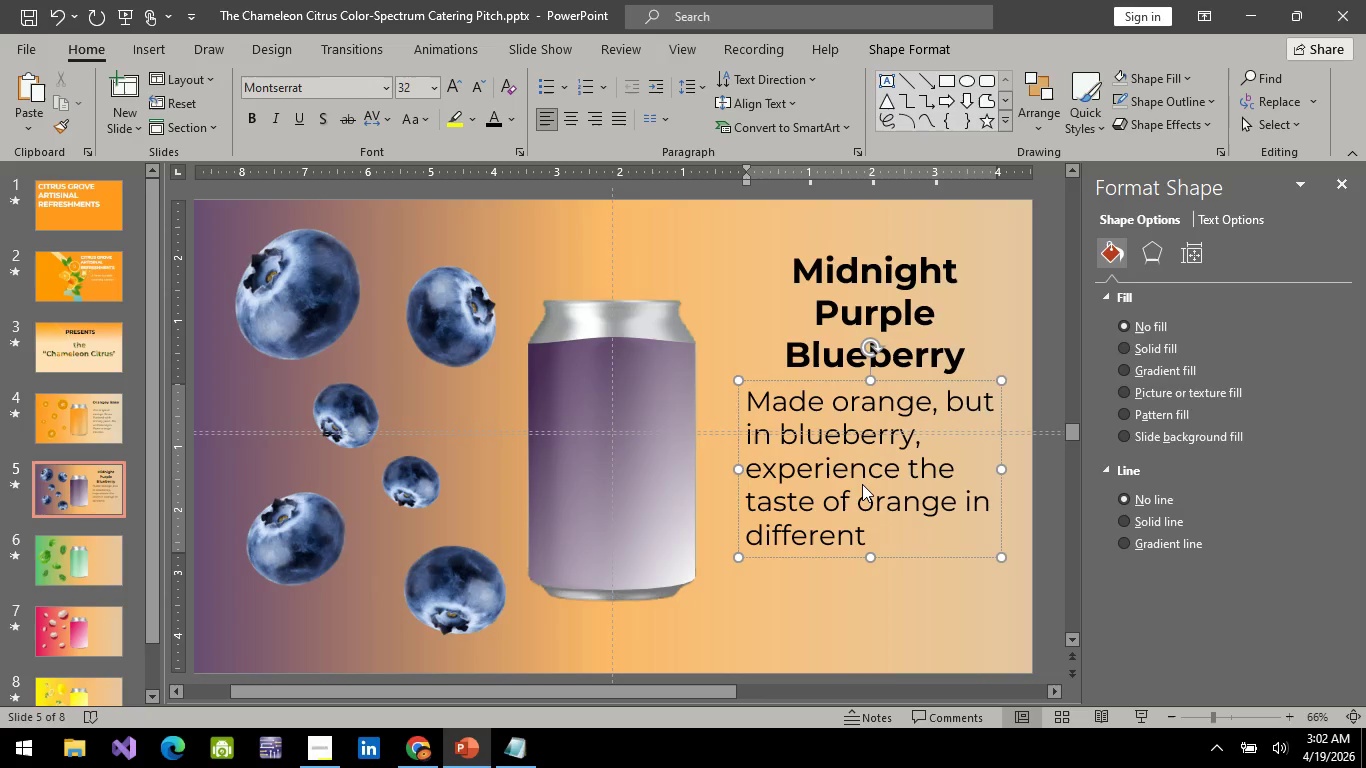 
key(Control+ControlLeft)
 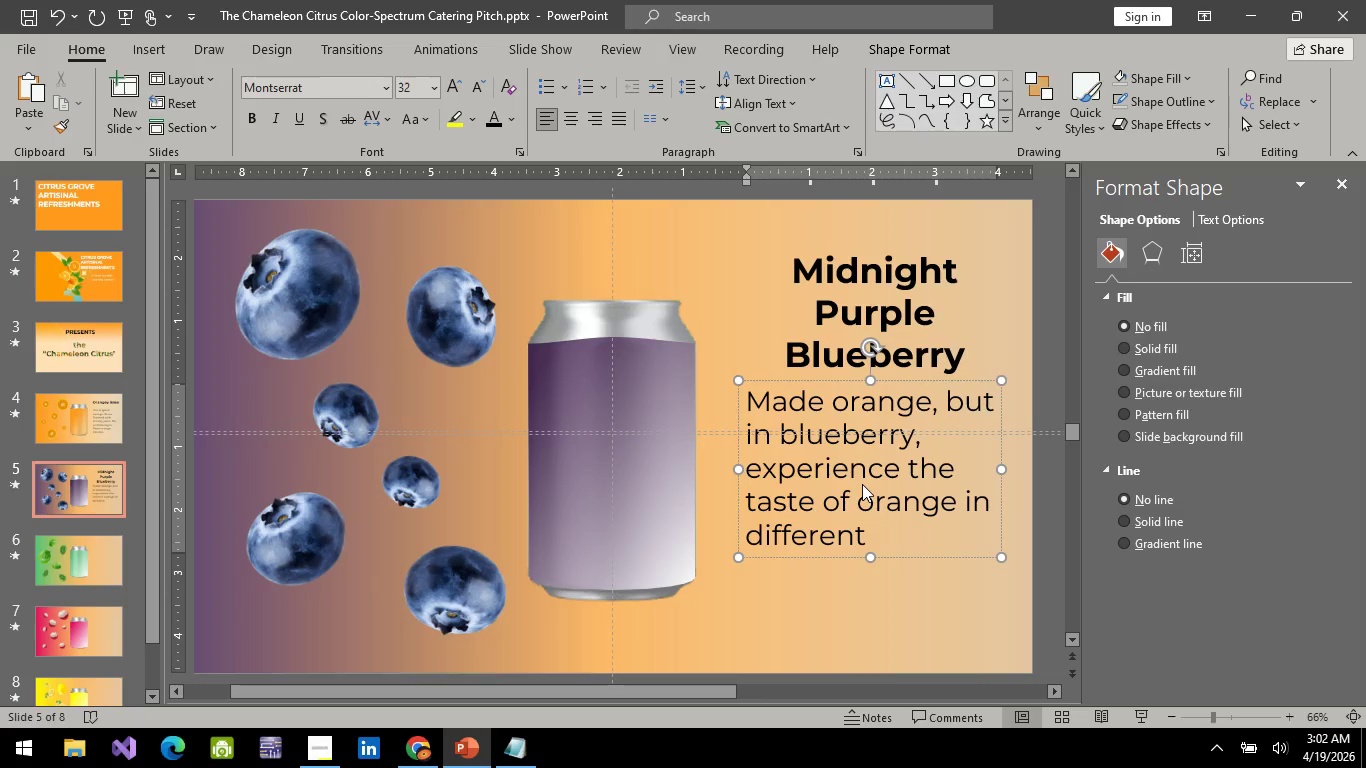 
key(Control+ControlLeft)
 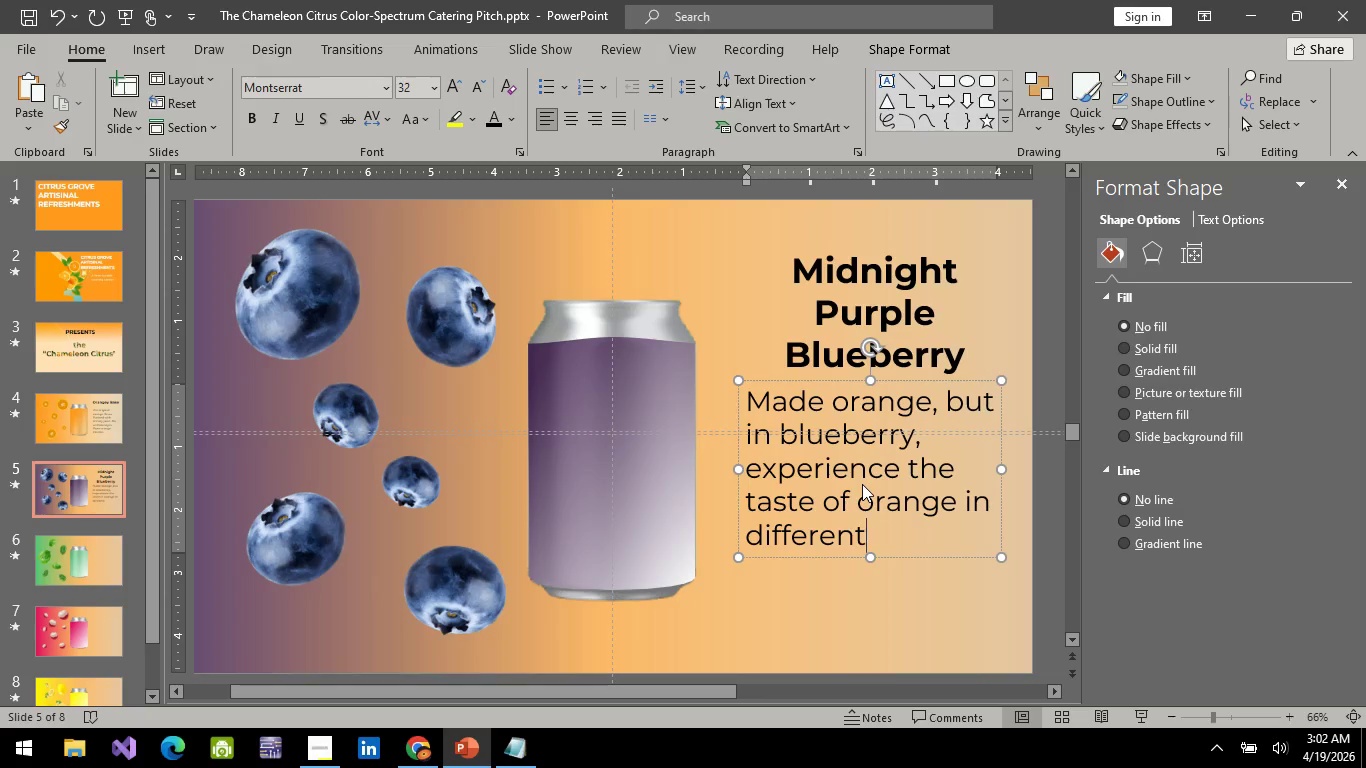 
hold_key(key=Backspace, duration=0.64)
 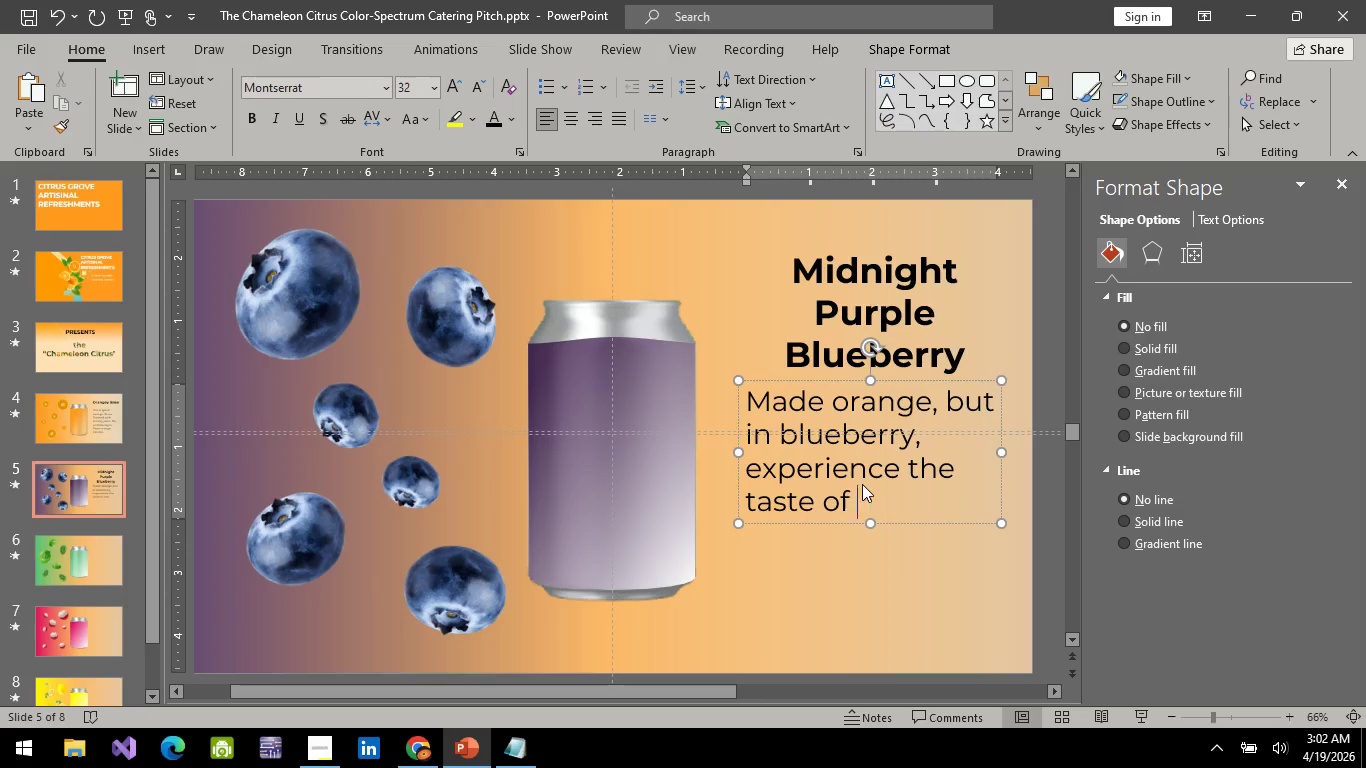 
hold_key(key=Backspace, duration=0.89)
 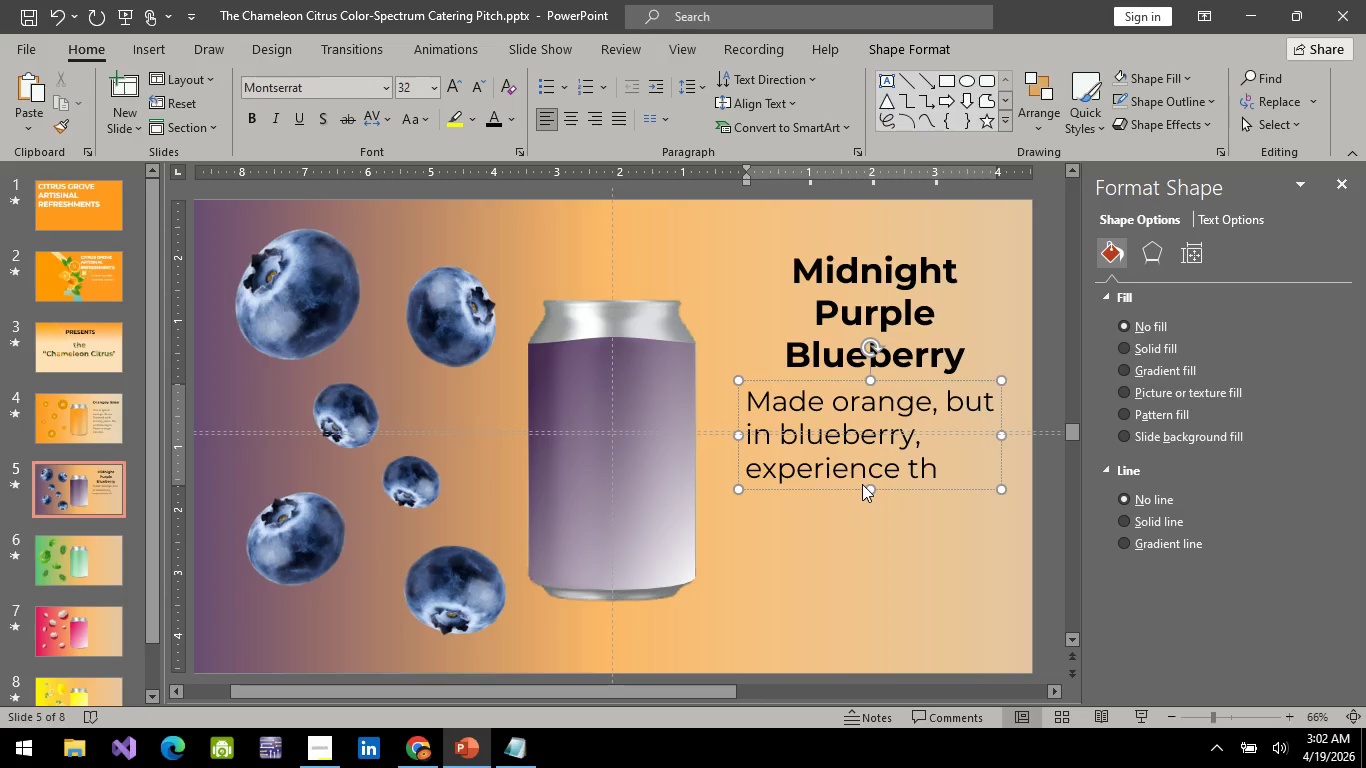 
hold_key(key=Backspace, duration=0.61)
 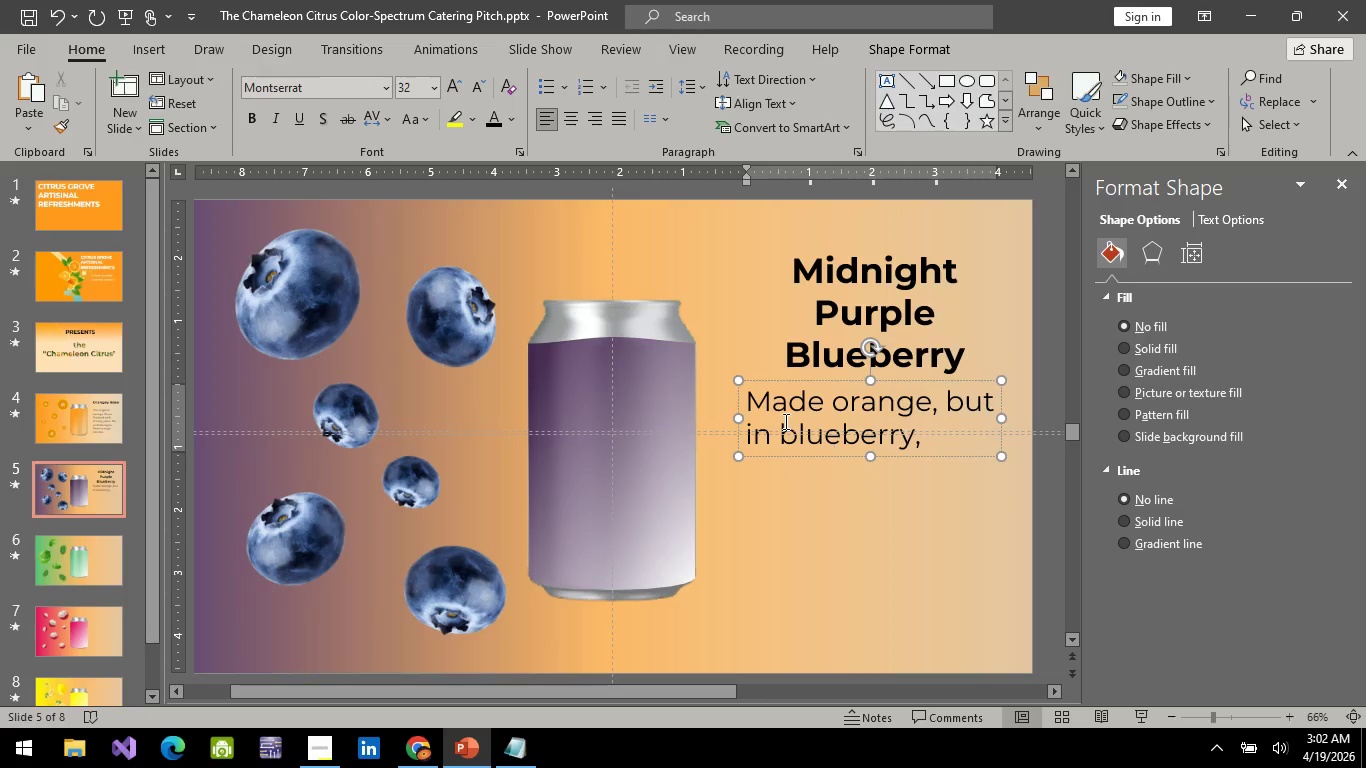 
wait(7.7)
 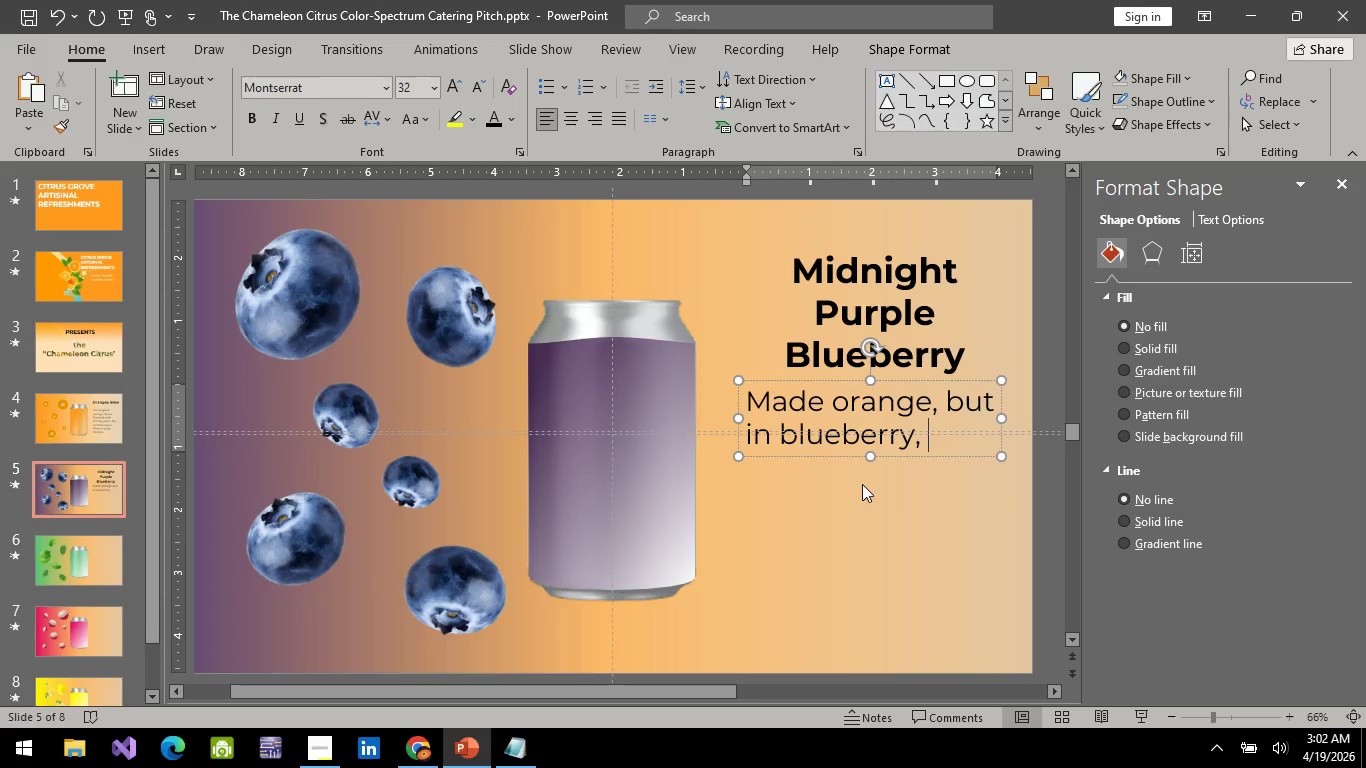 
left_click([731, 512])
 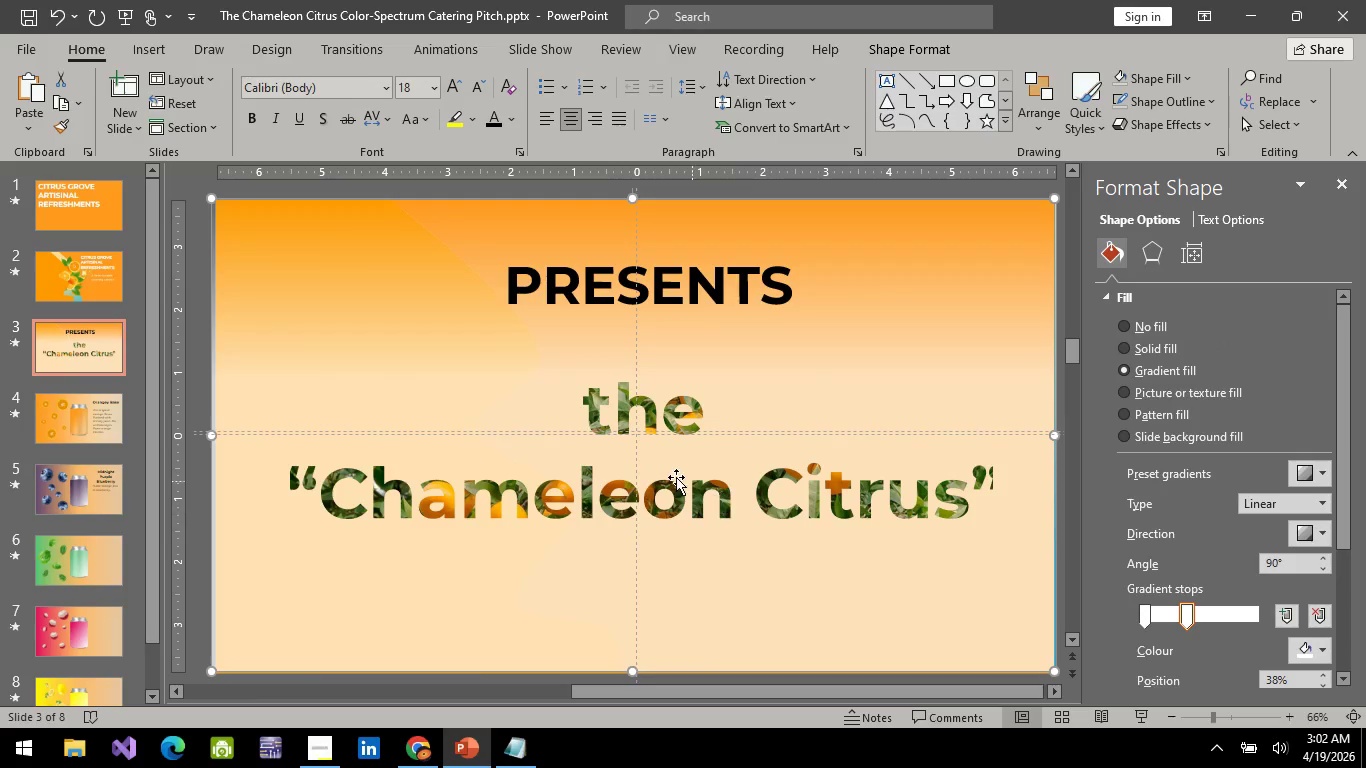 
left_click([675, 477])
 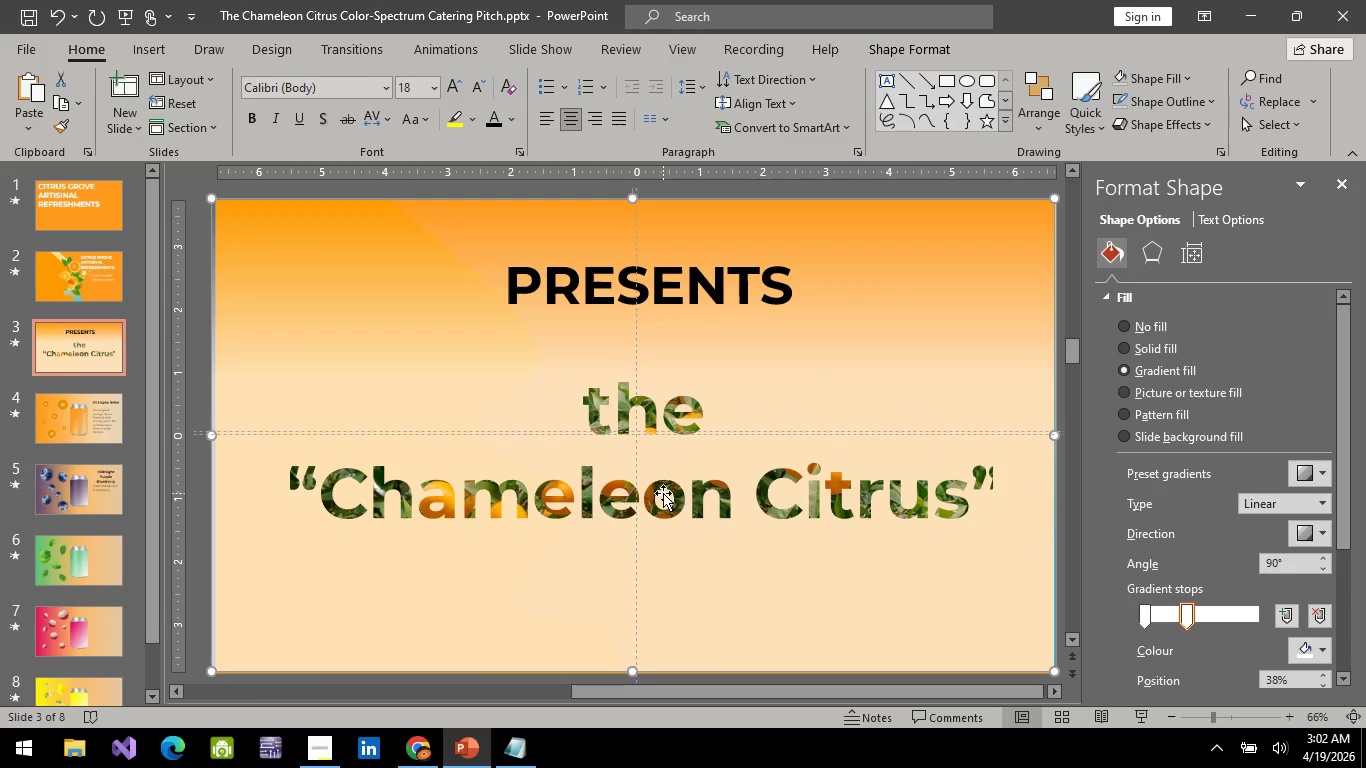 
left_click([663, 493])
 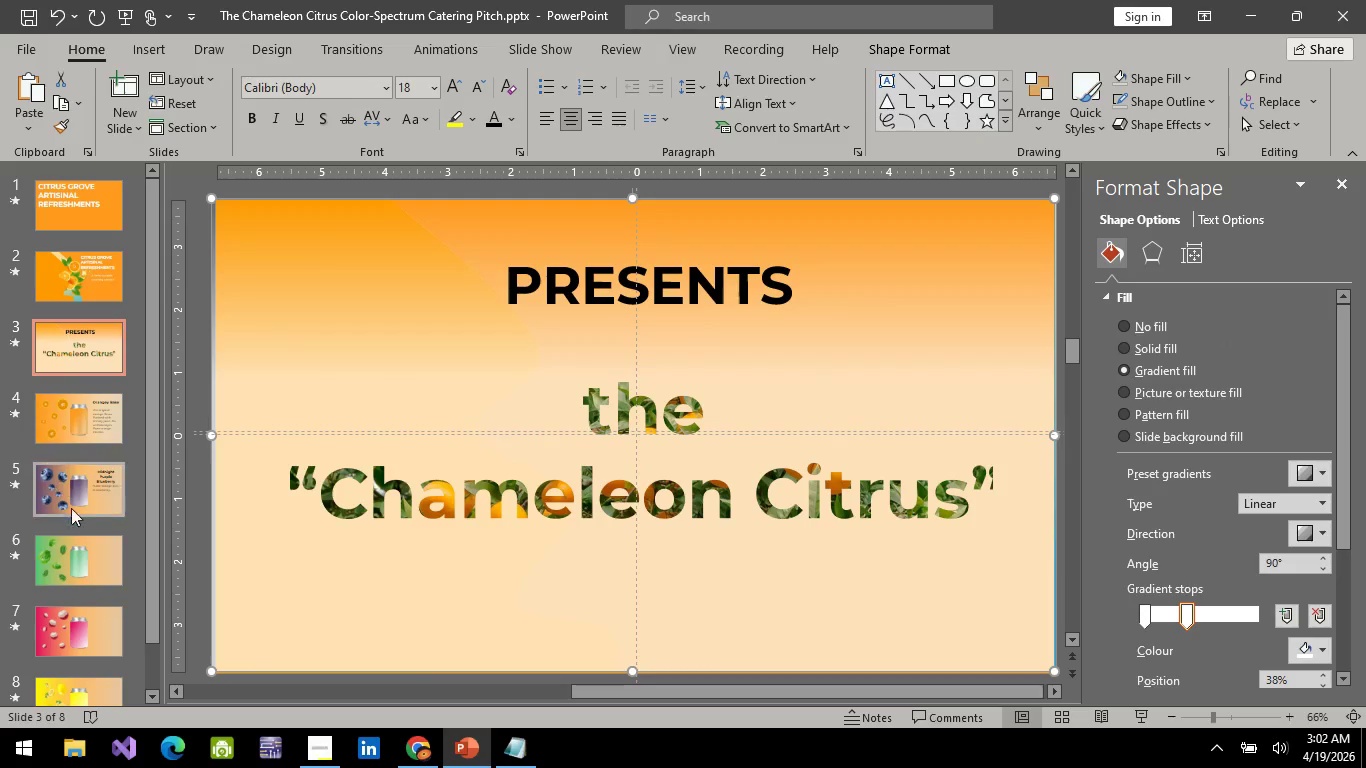 
left_click([76, 519])
 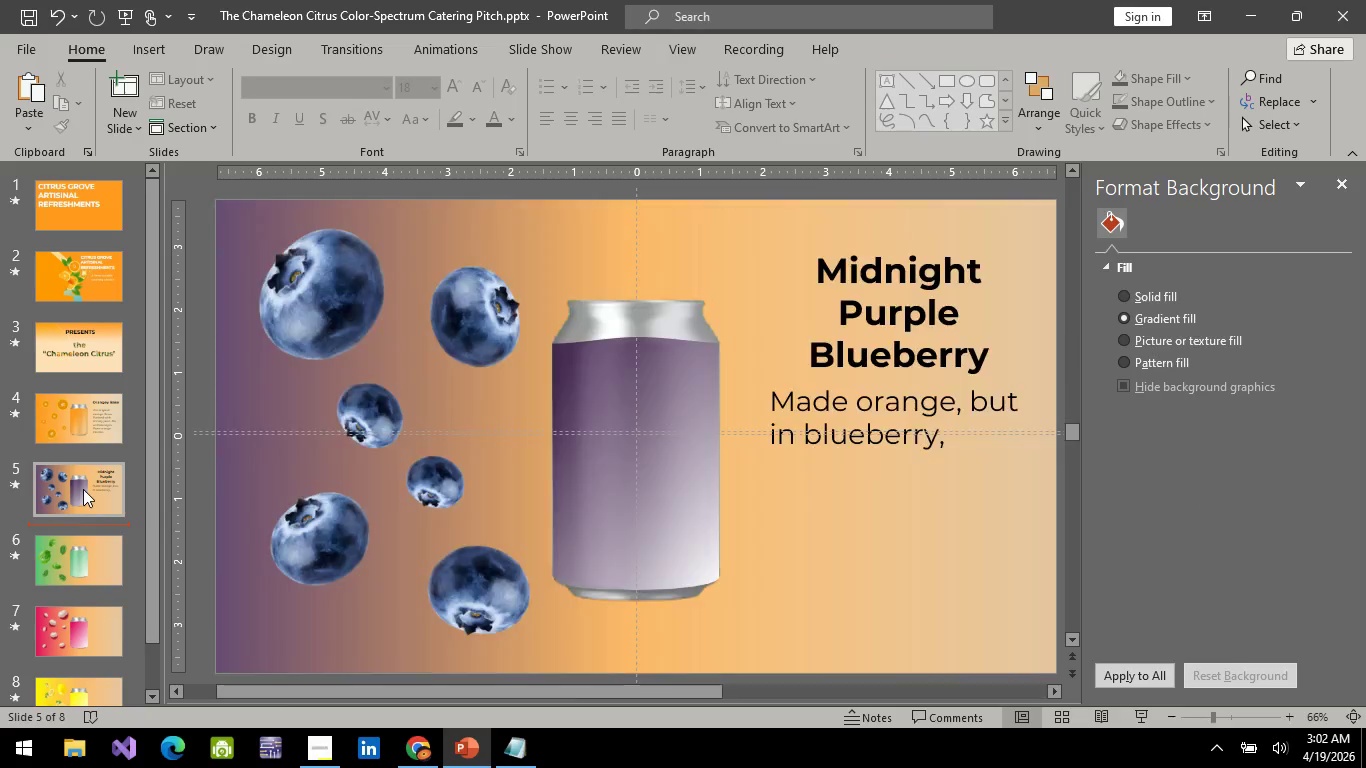 
left_click([83, 489])
 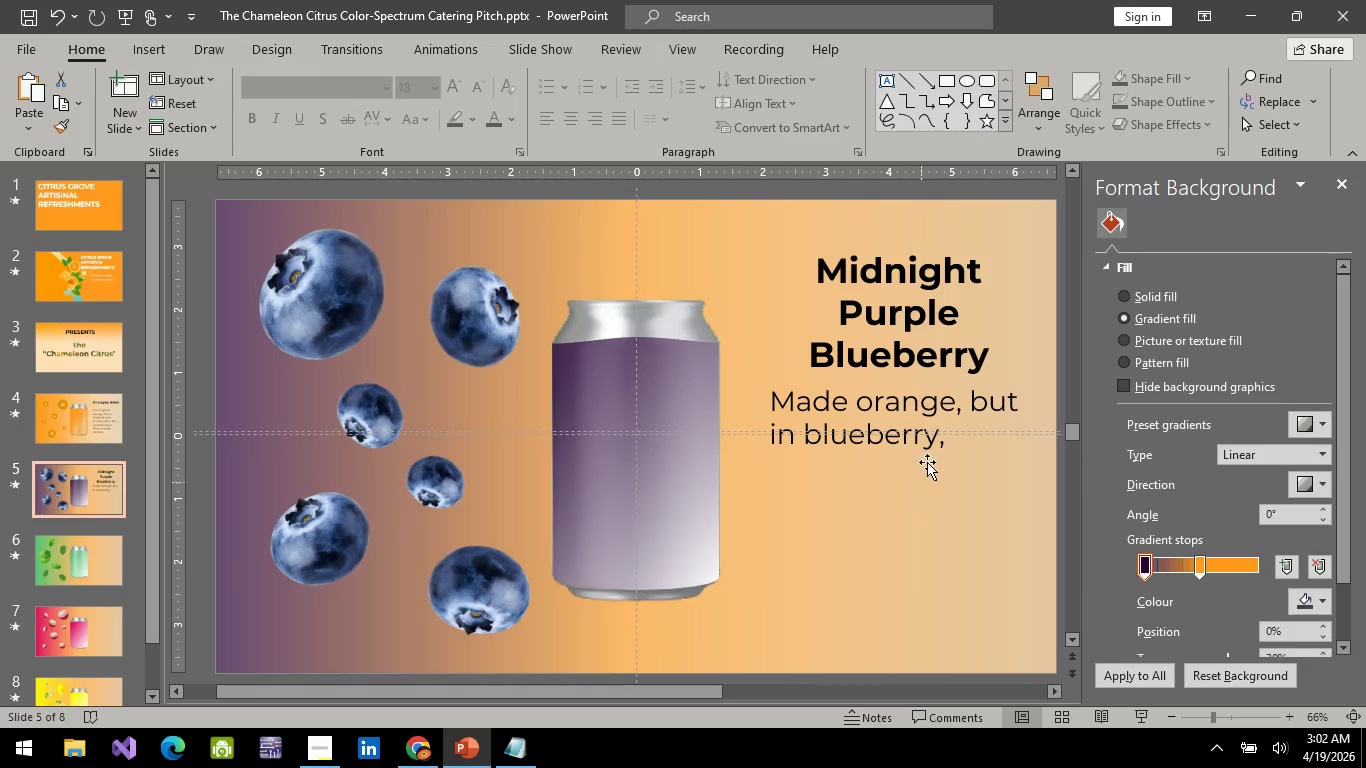 
left_click([954, 407])
 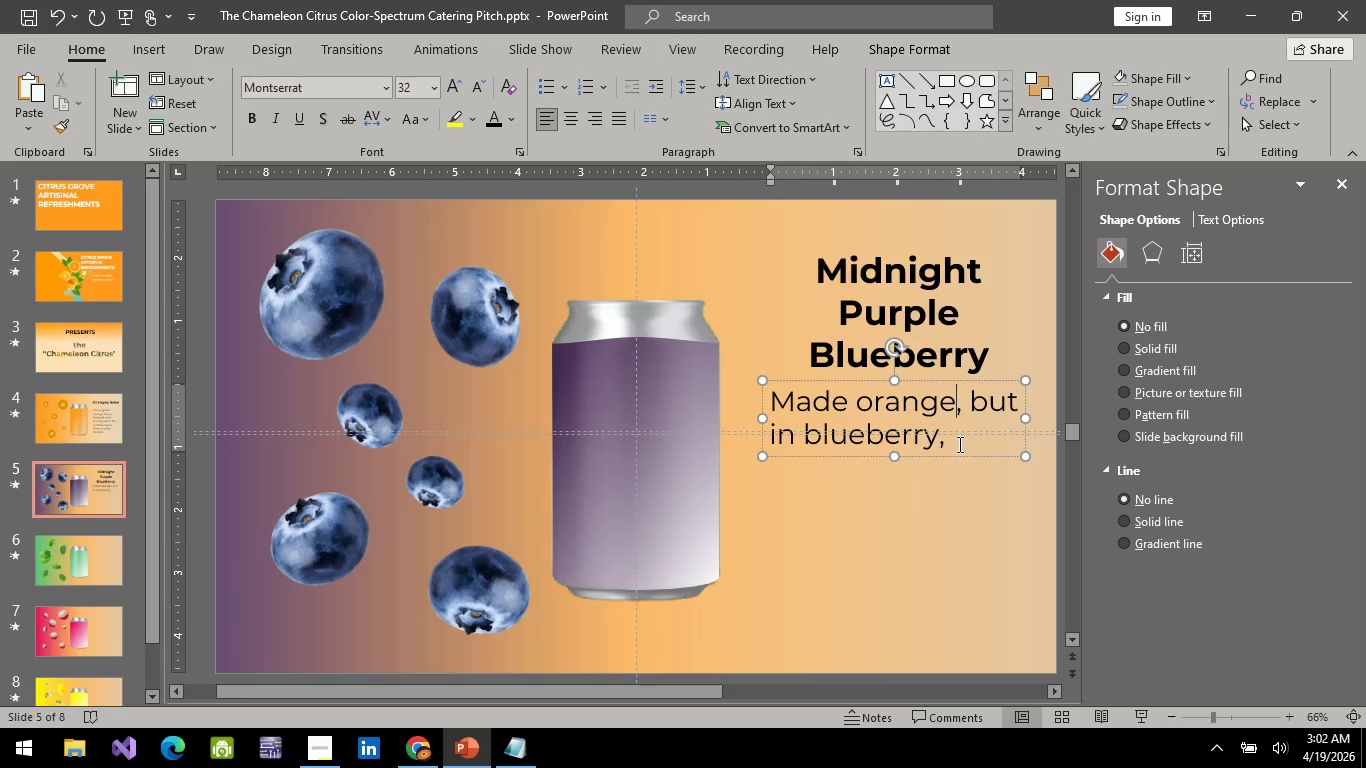 
left_click([958, 444])
 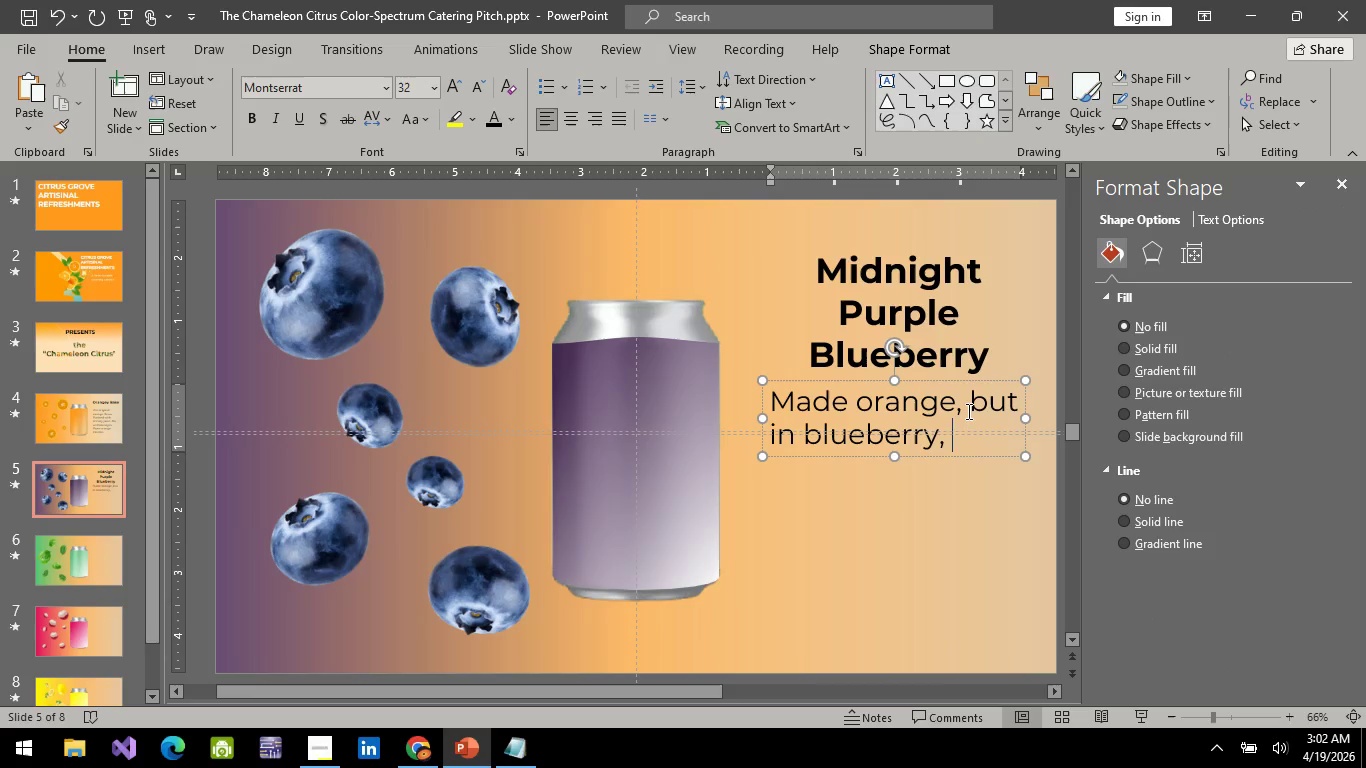 
left_click([966, 410])
 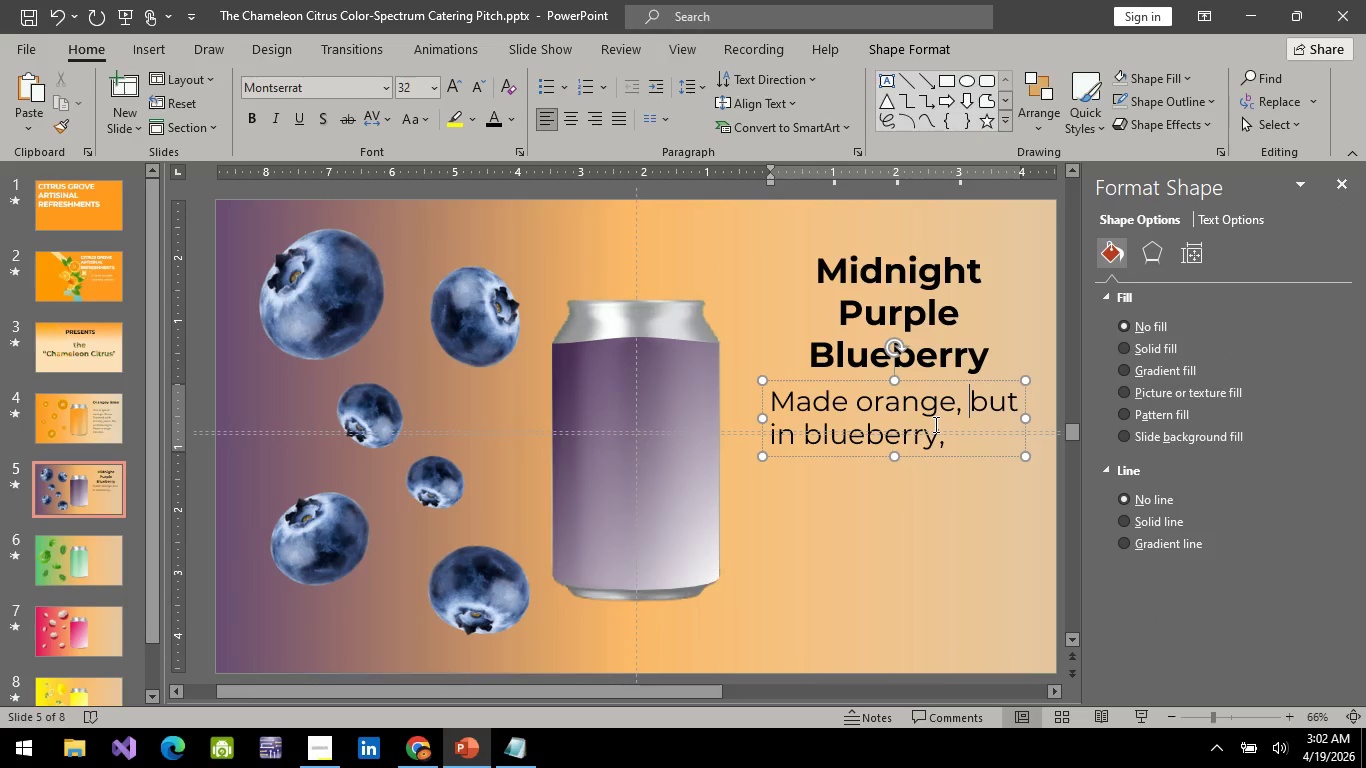 
key(ArrowLeft)
 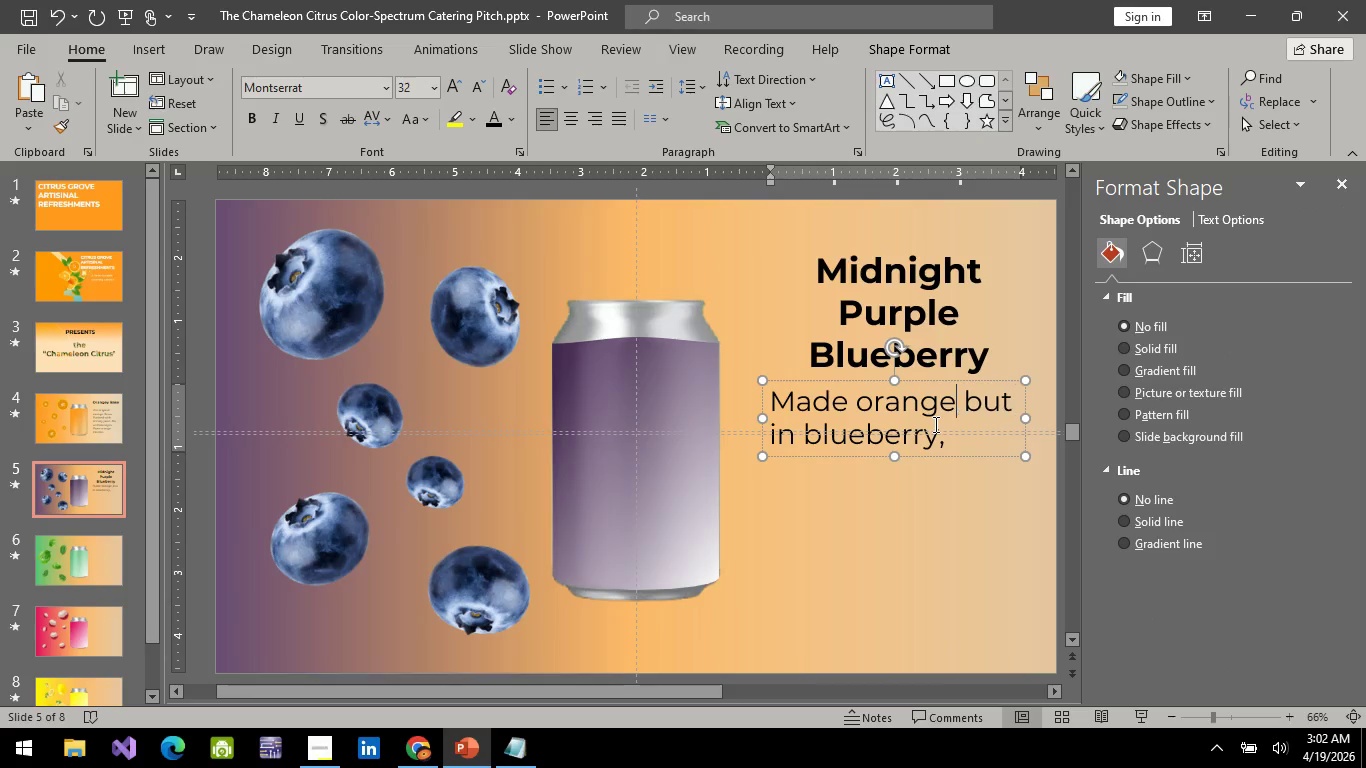 
key(Backspace)
 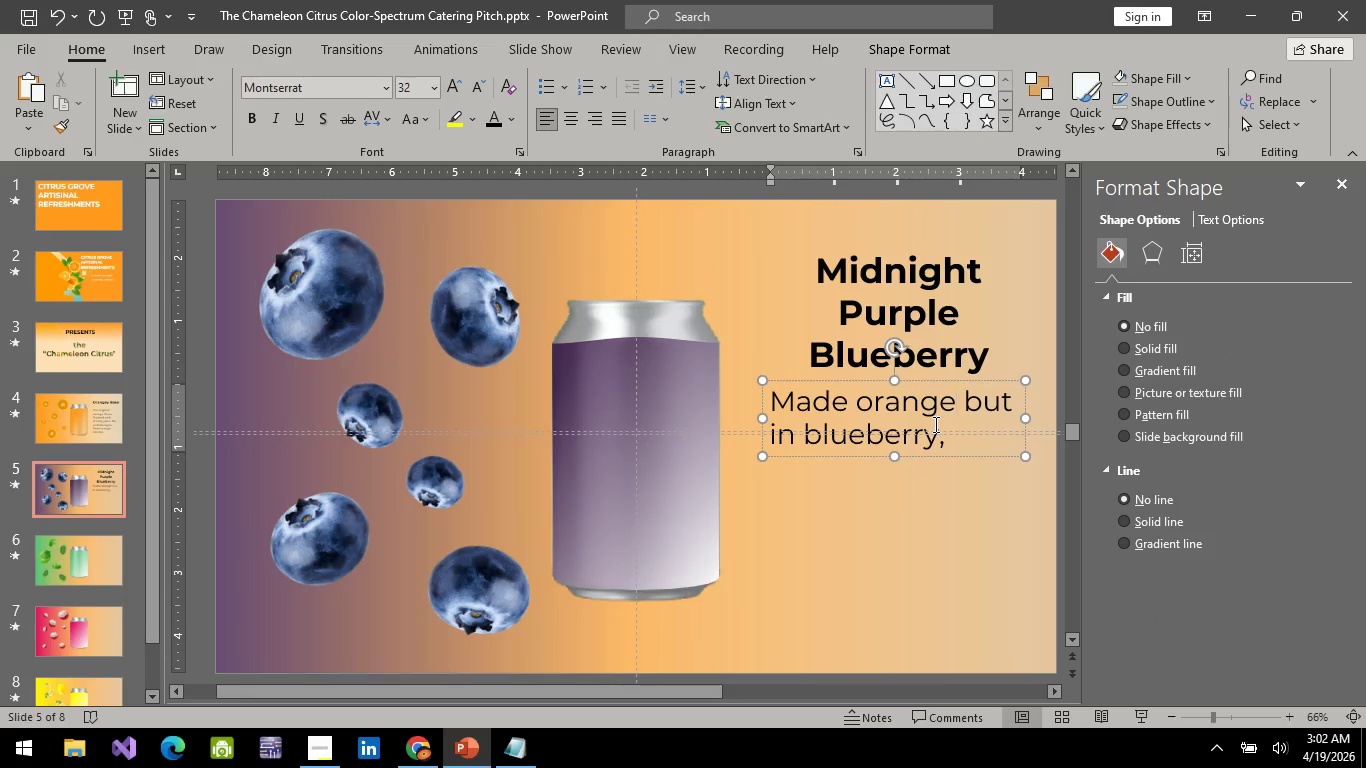 
key(ArrowRight)
 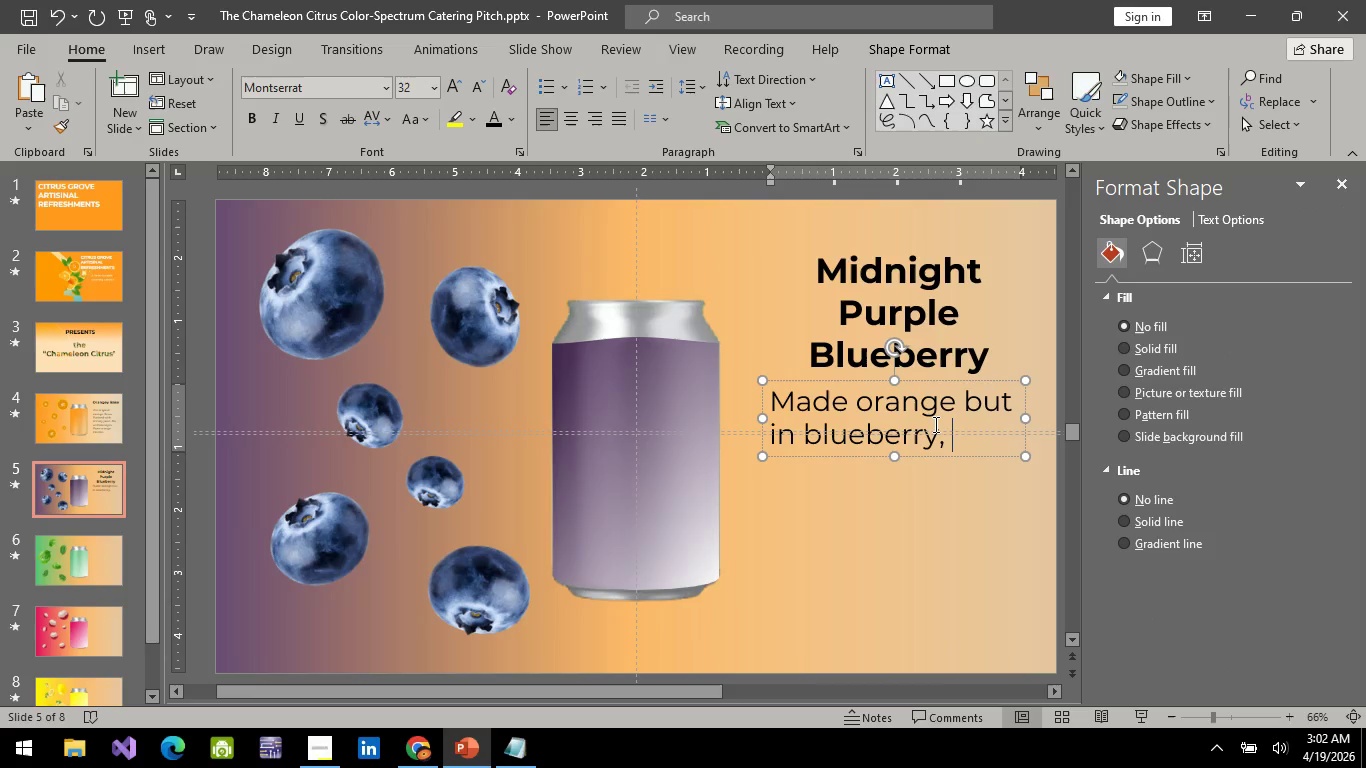 
key(ArrowDown)
 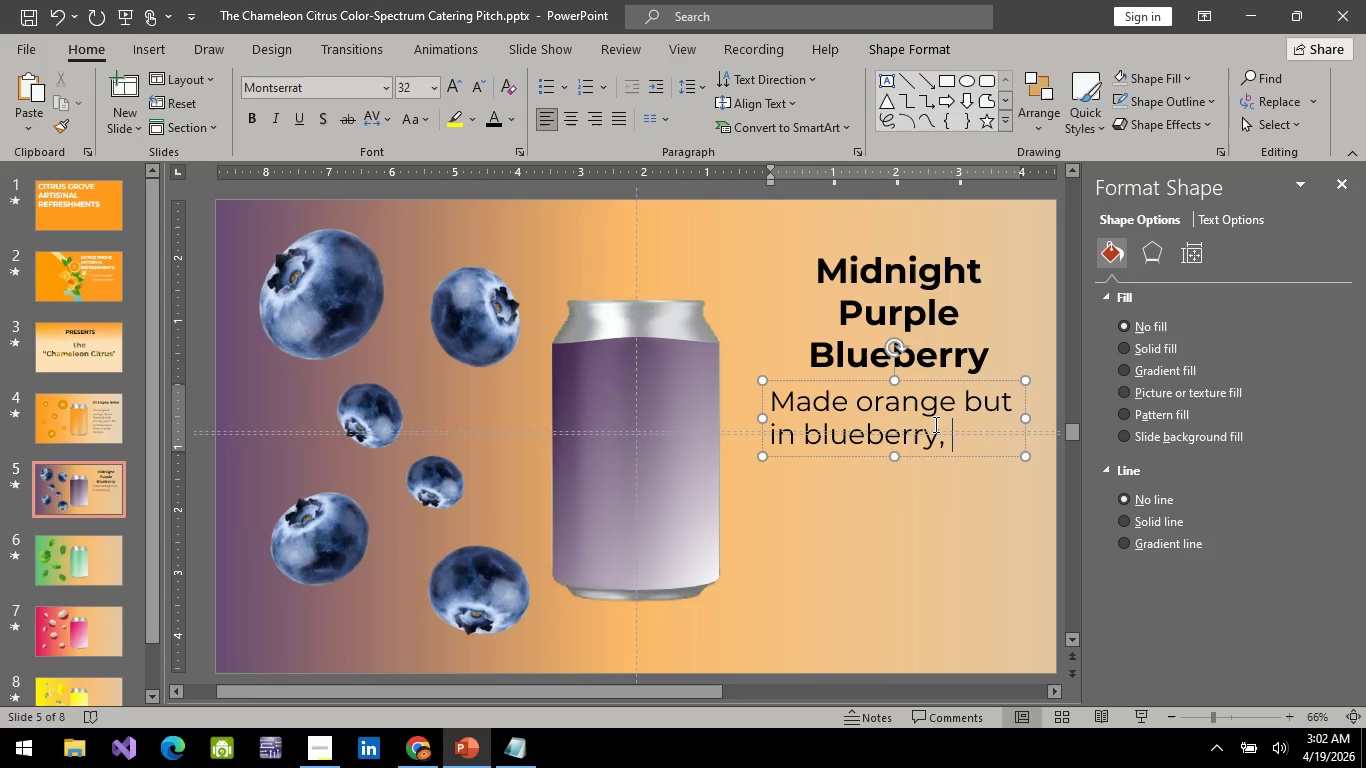 
key(ArrowDown)
 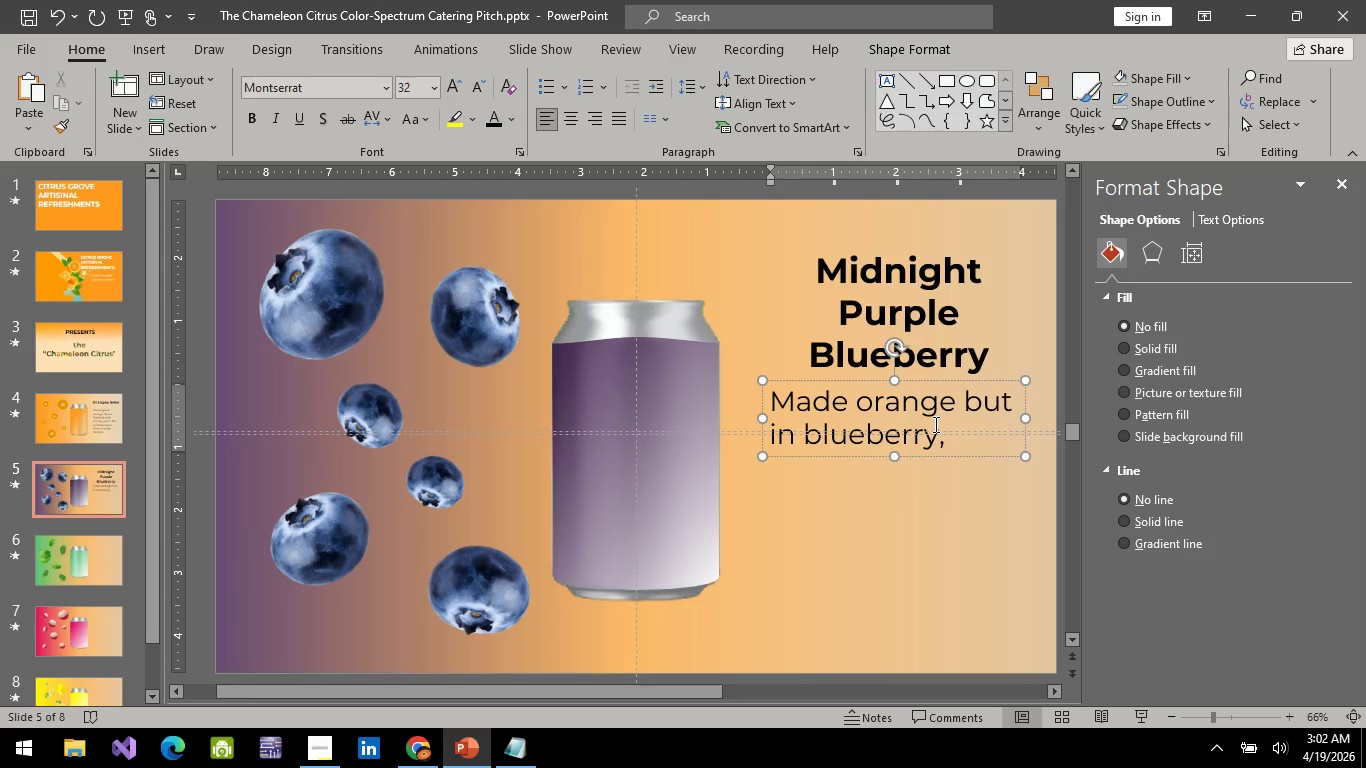 
key(Backspace)
key(Backspace)
type(. exper)
key(Backspace)
key(Backspace)
key(Backspace)
key(Backspace)
key(Backspace)
type(Get to know our roa)
key(Backspace)
key(Backspace)
key(Backspace)
type(orange v)
key(Backspace)
type(blue berr)
 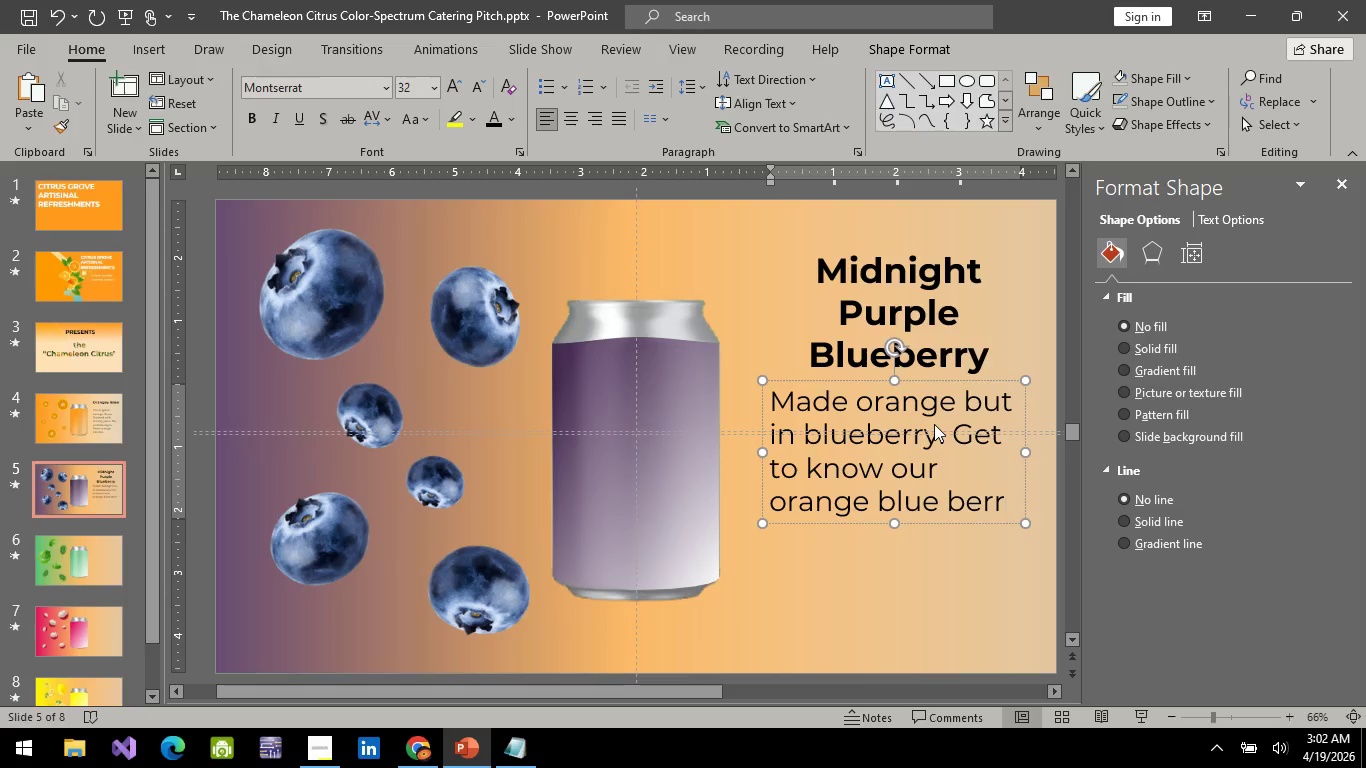 
hold_key(key=Backspace, duration=0.55)
 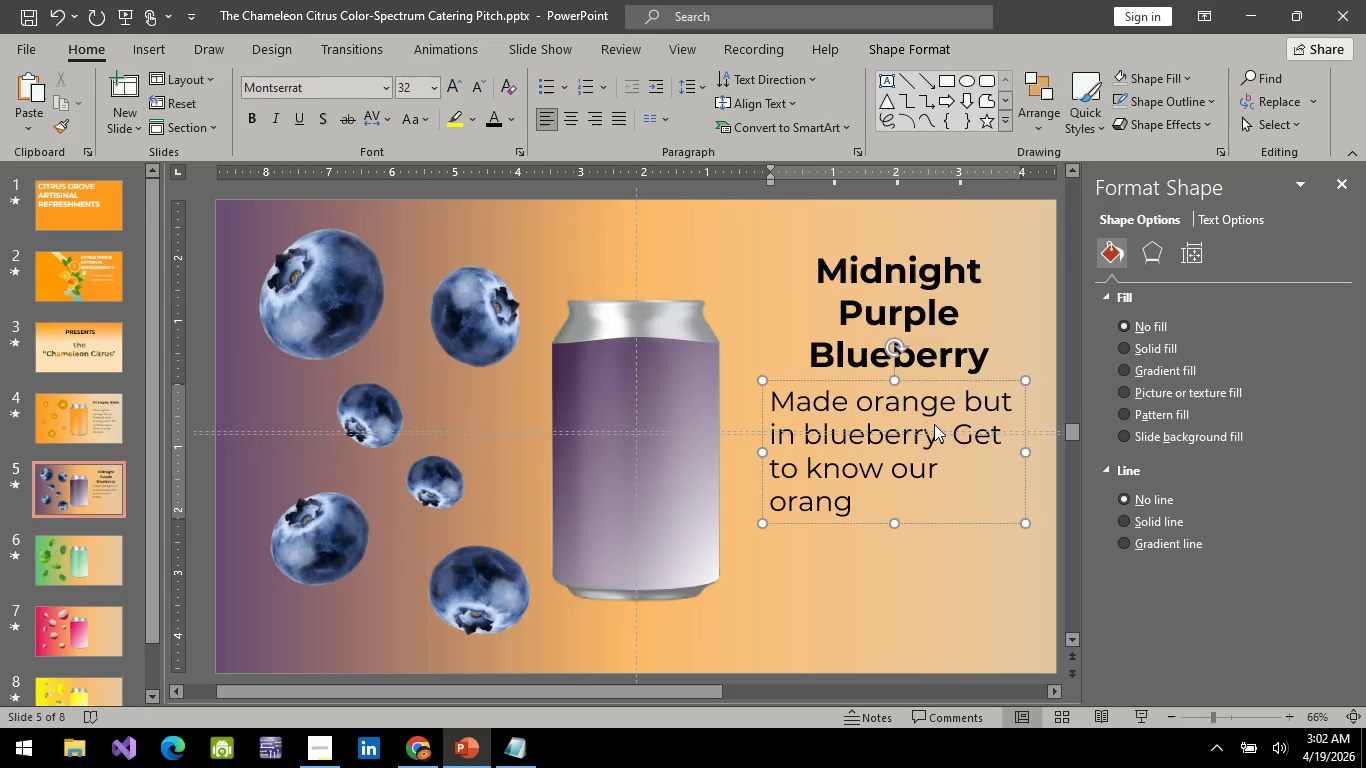 
key(Alt+AltLeft)
 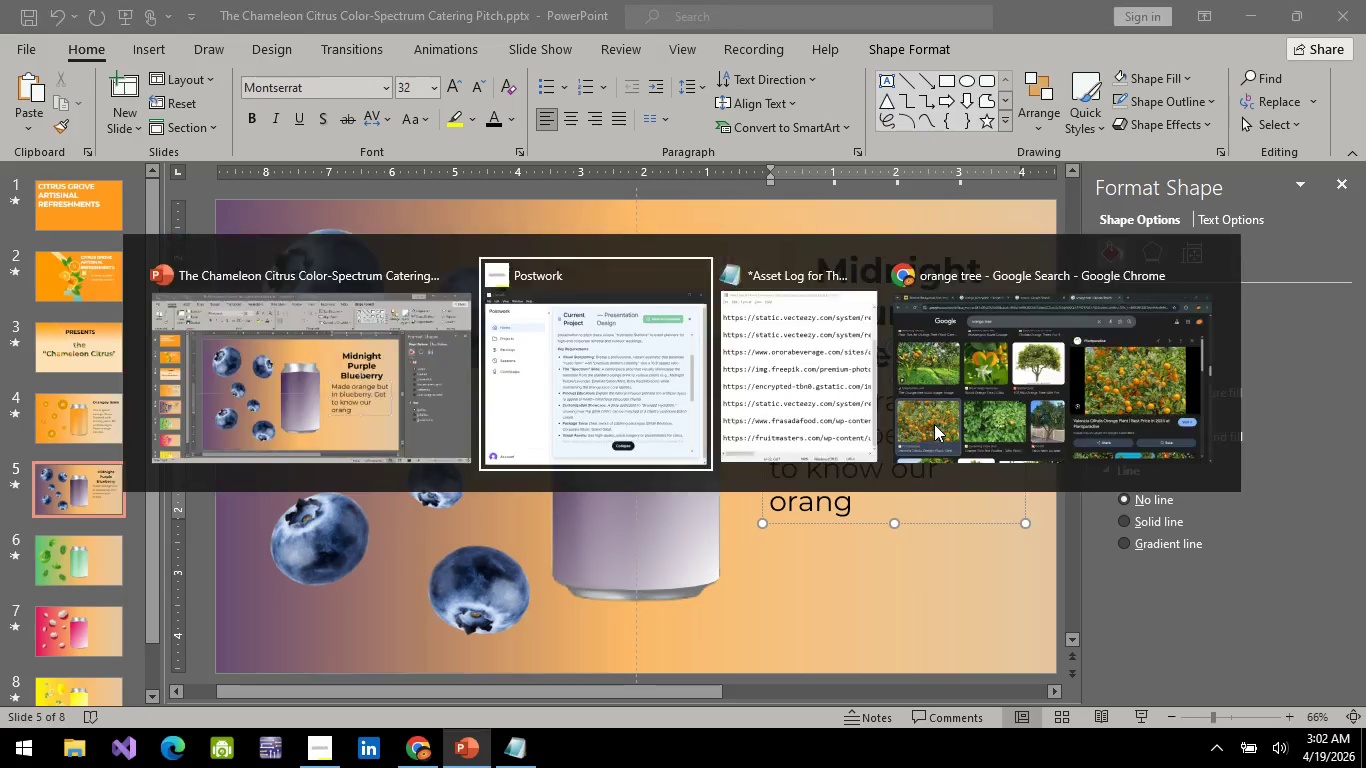 
key(Alt+Tab)